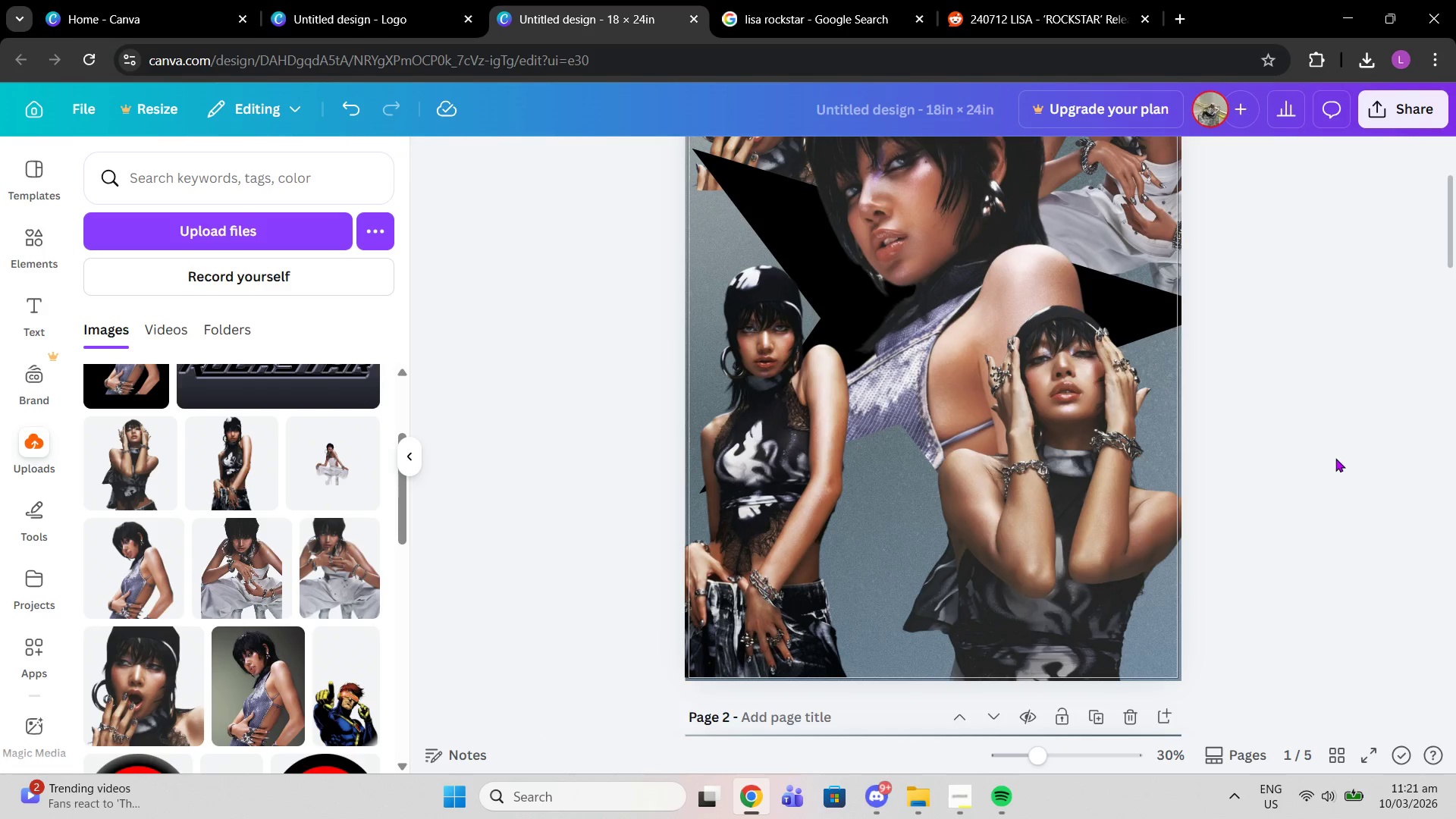 
scroll: coordinate [1336, 458], scroll_direction: up, amount: 2.0
 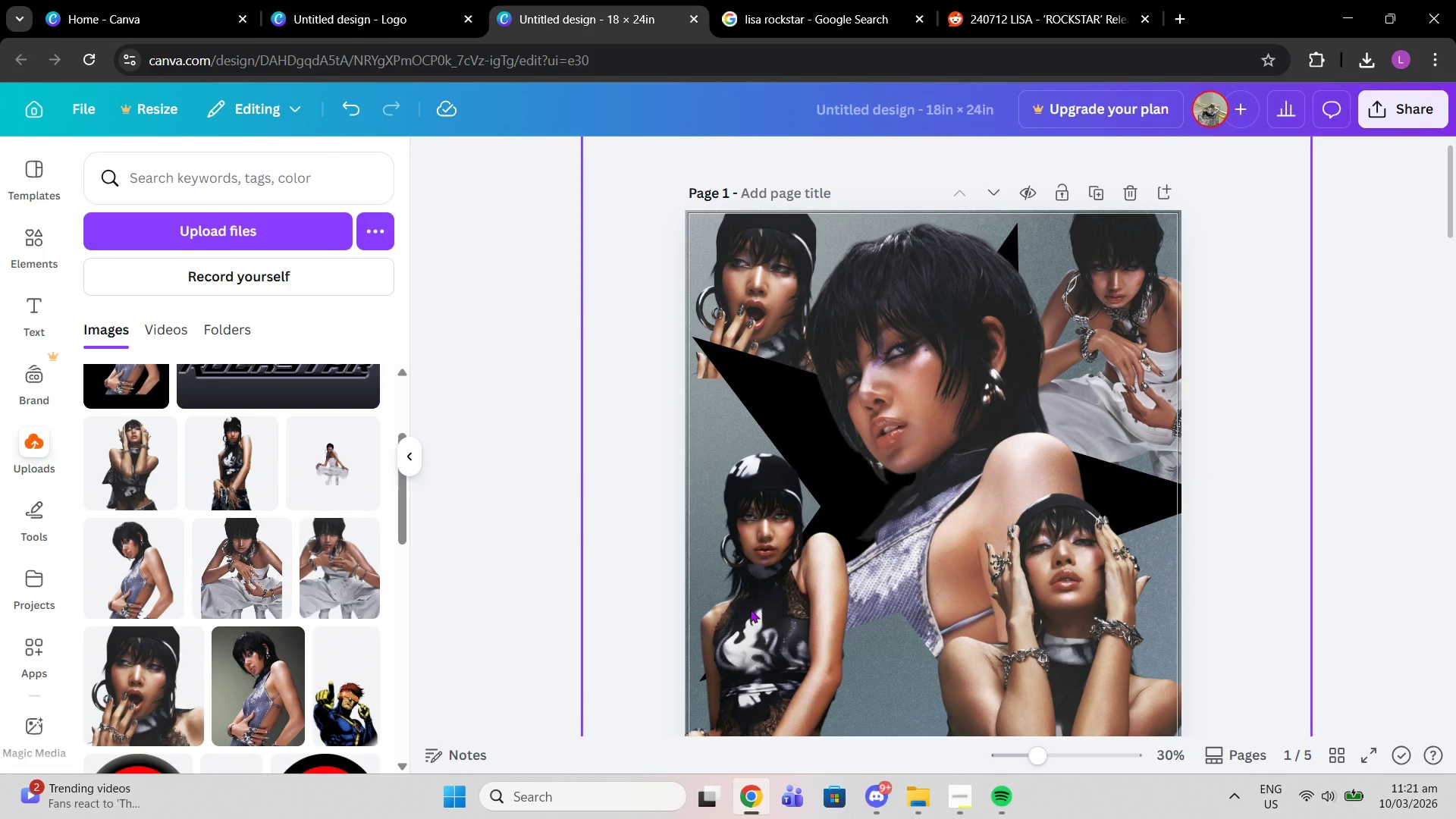 
left_click([750, 609])
 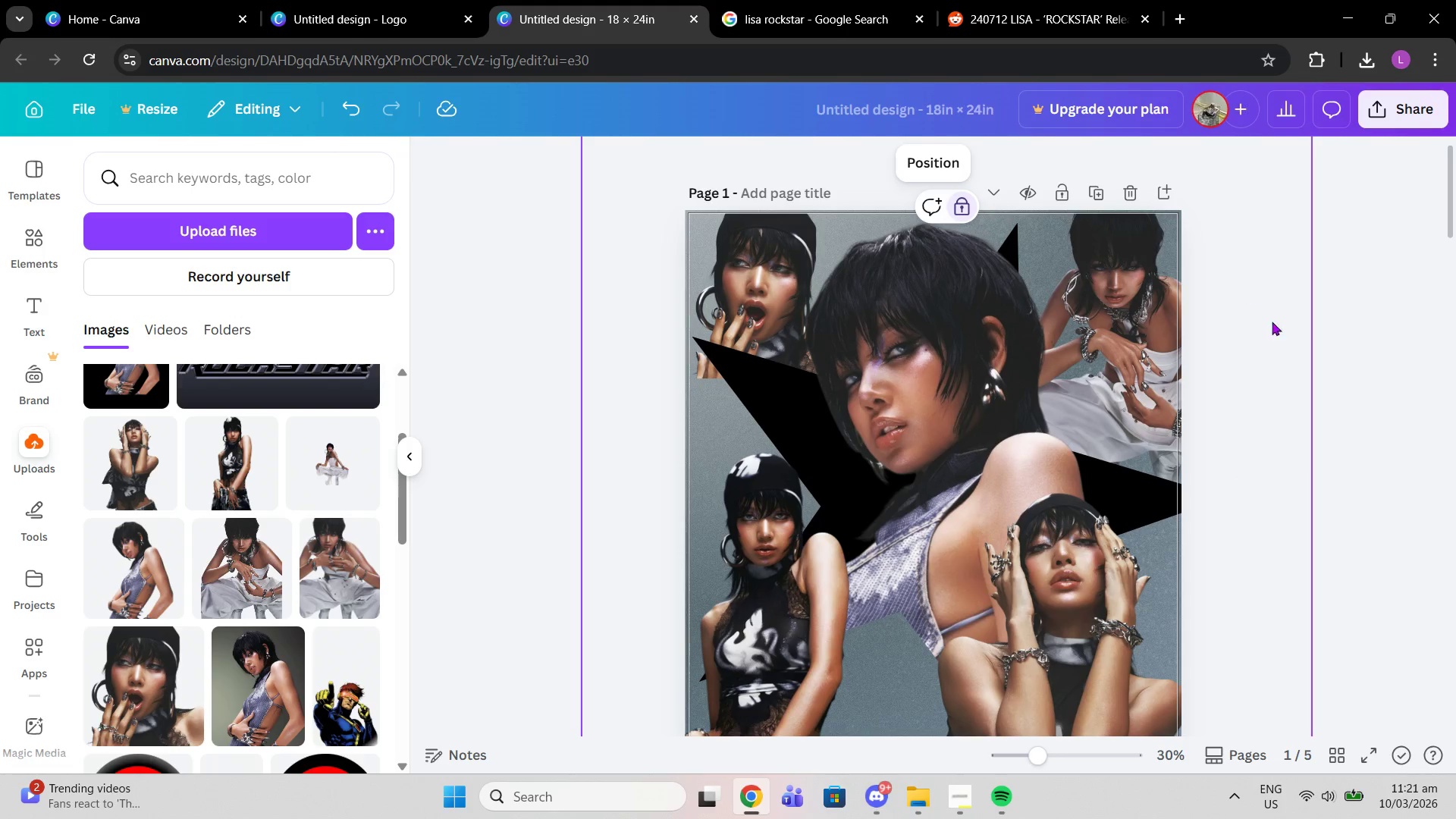 
left_click([1285, 350])
 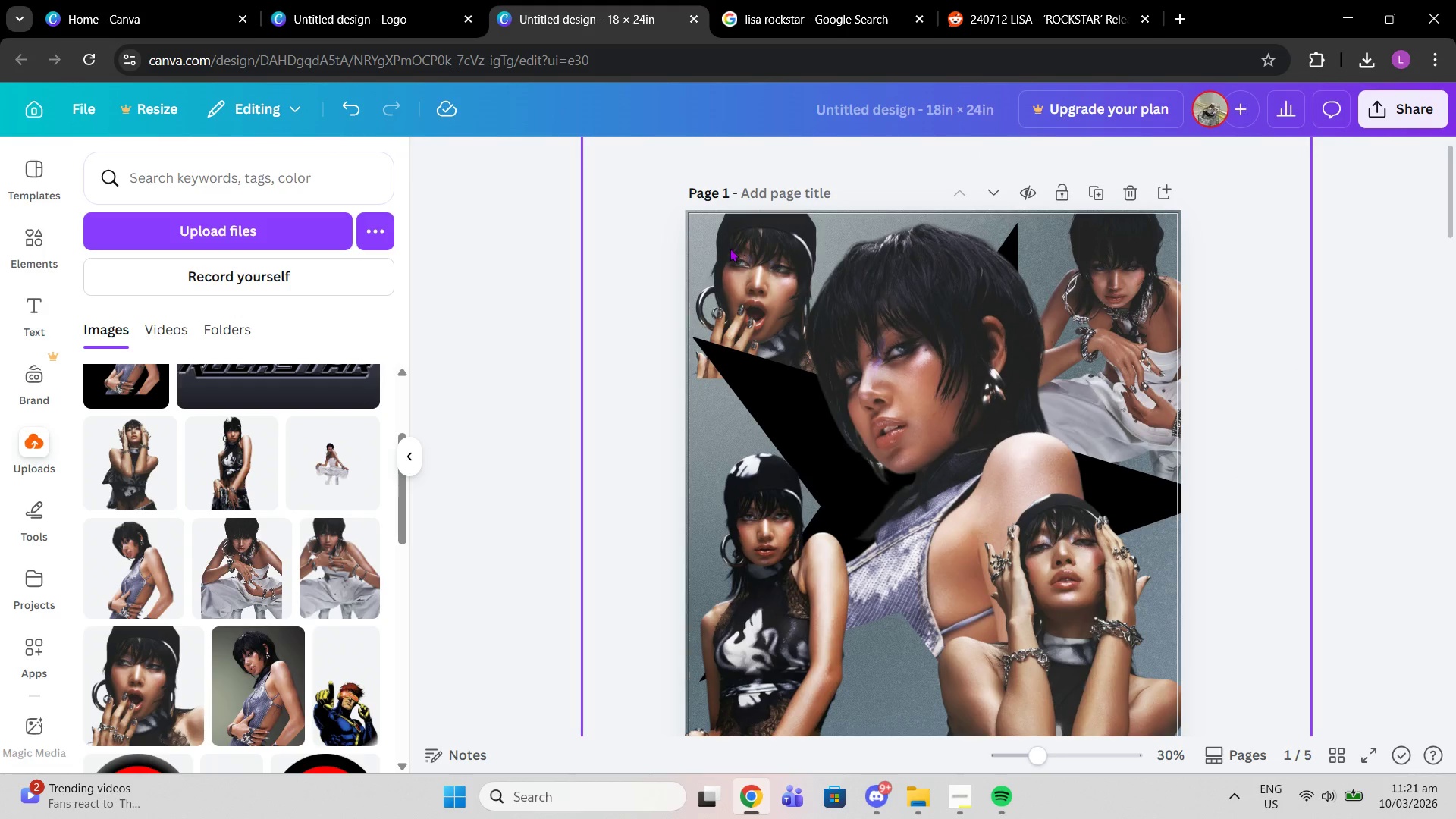 
left_click([730, 248])
 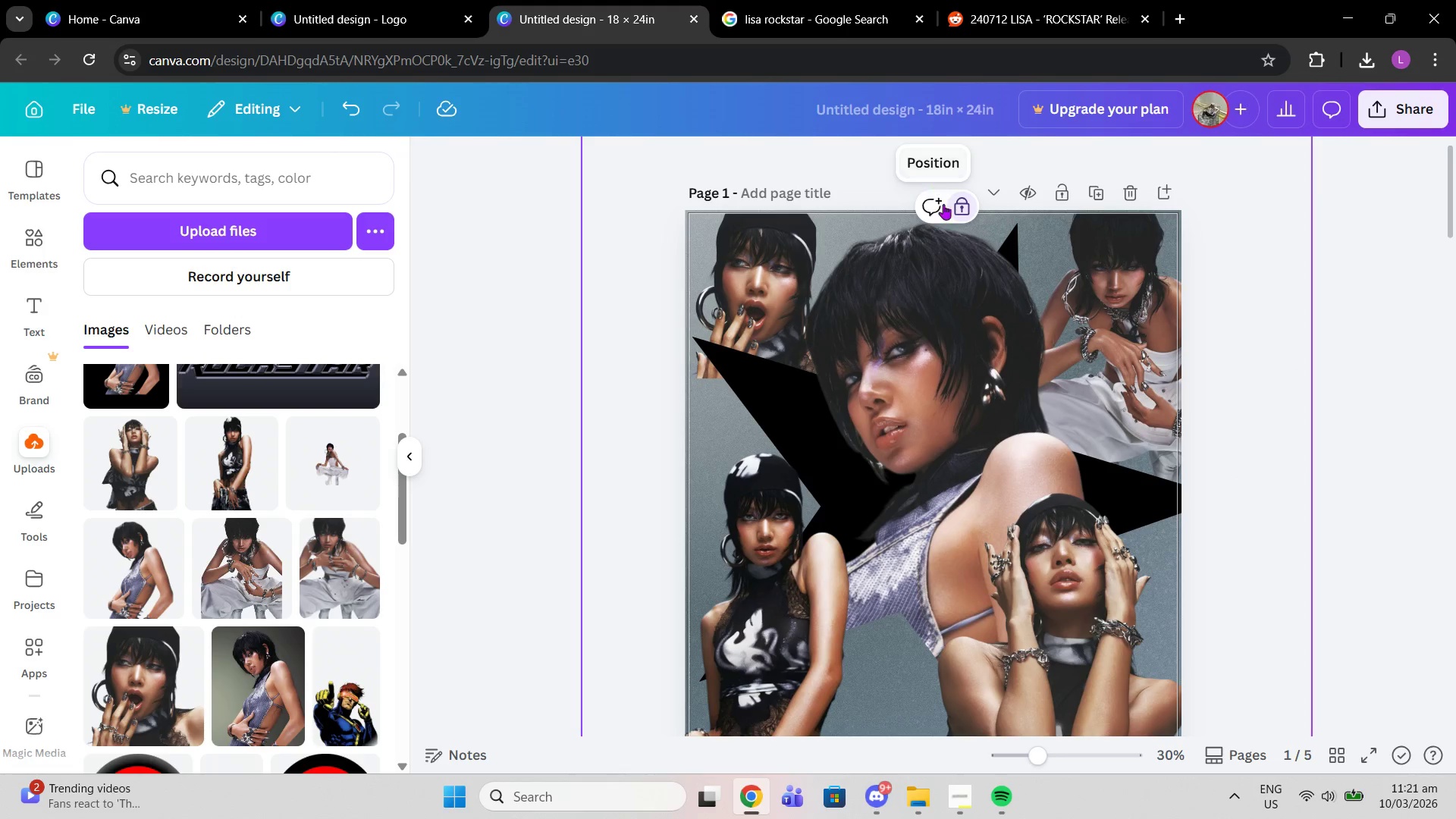 
left_click([948, 207])
 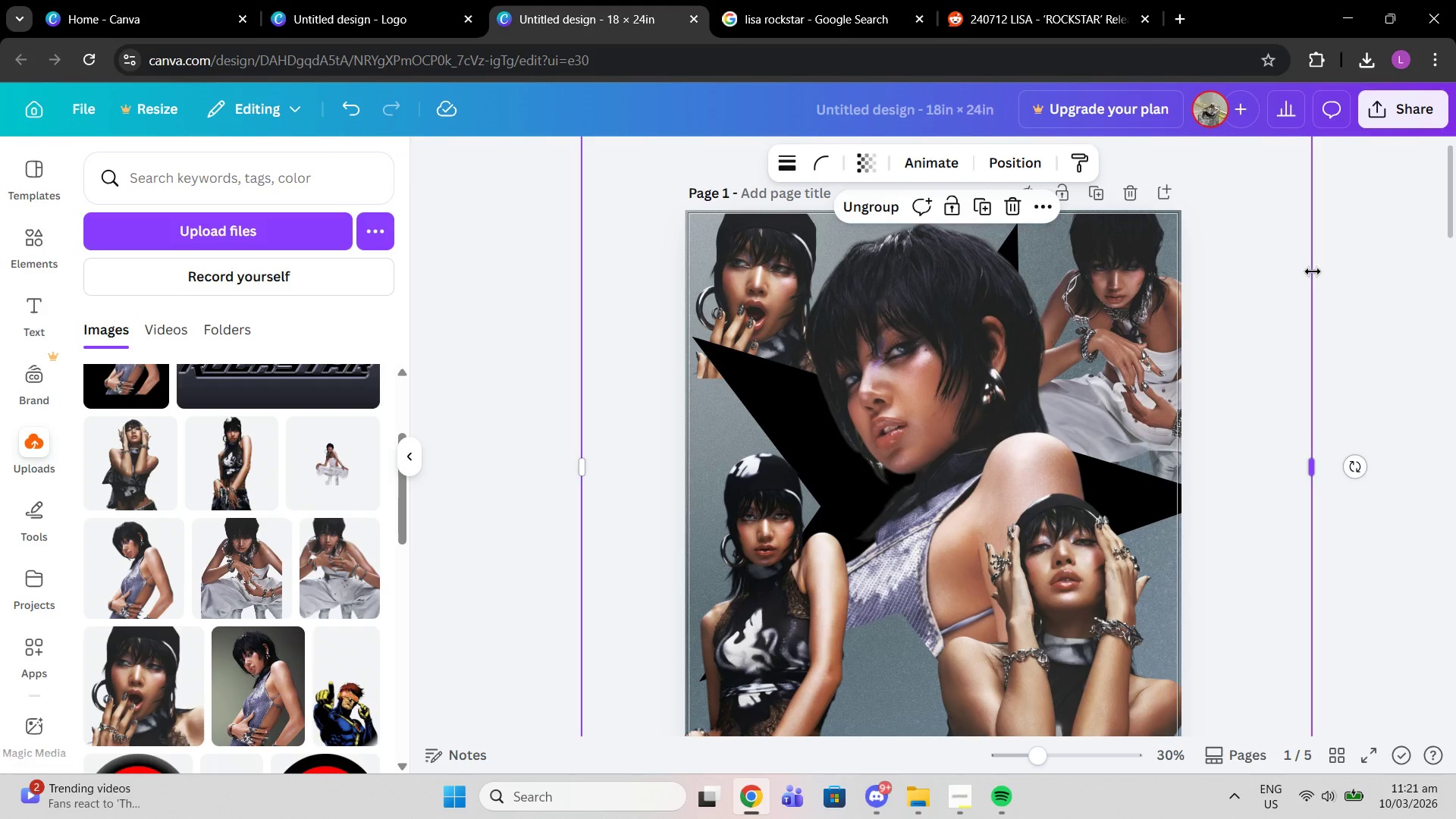 
double_click([1366, 270])
 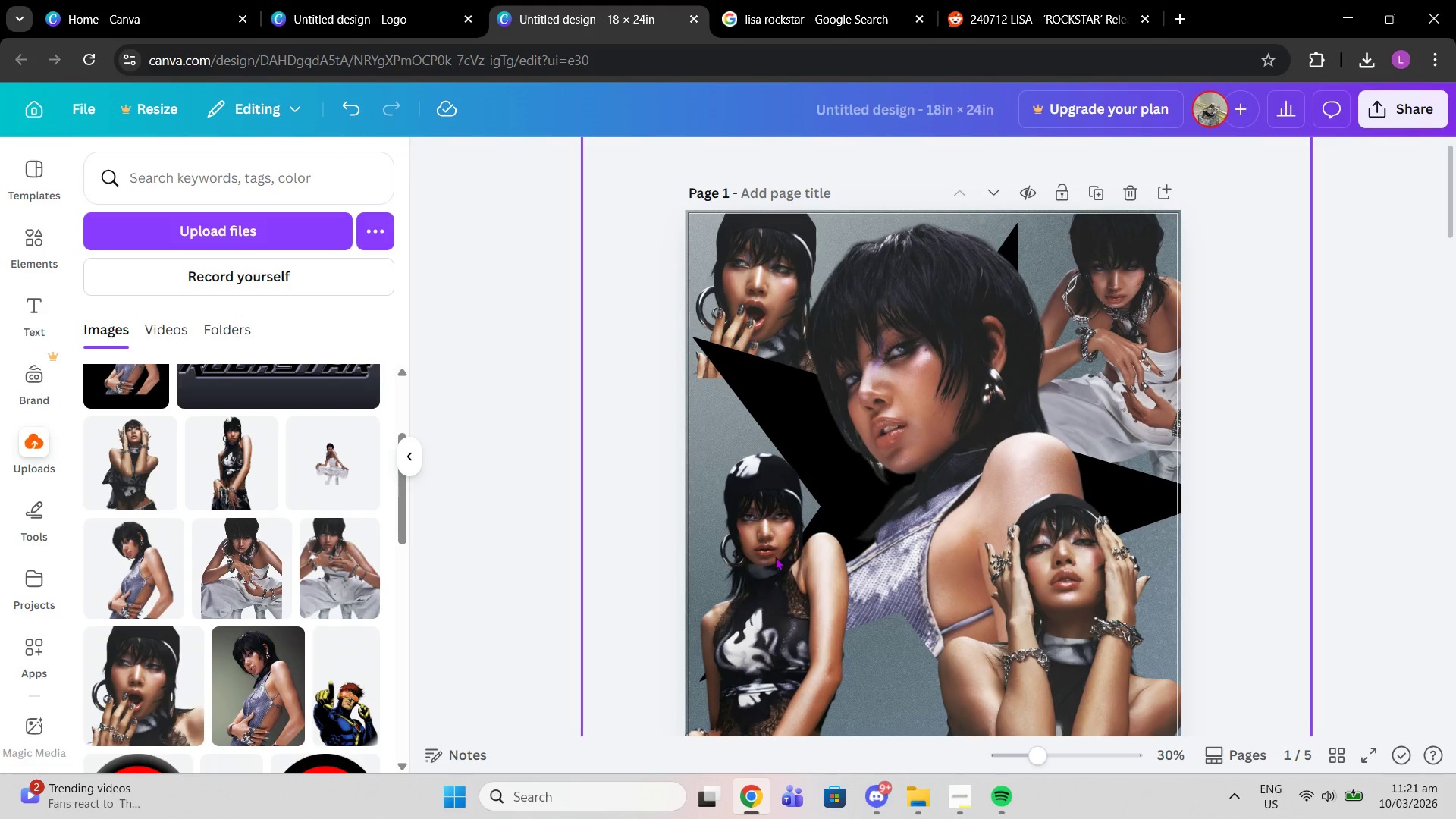 
left_click([775, 557])
 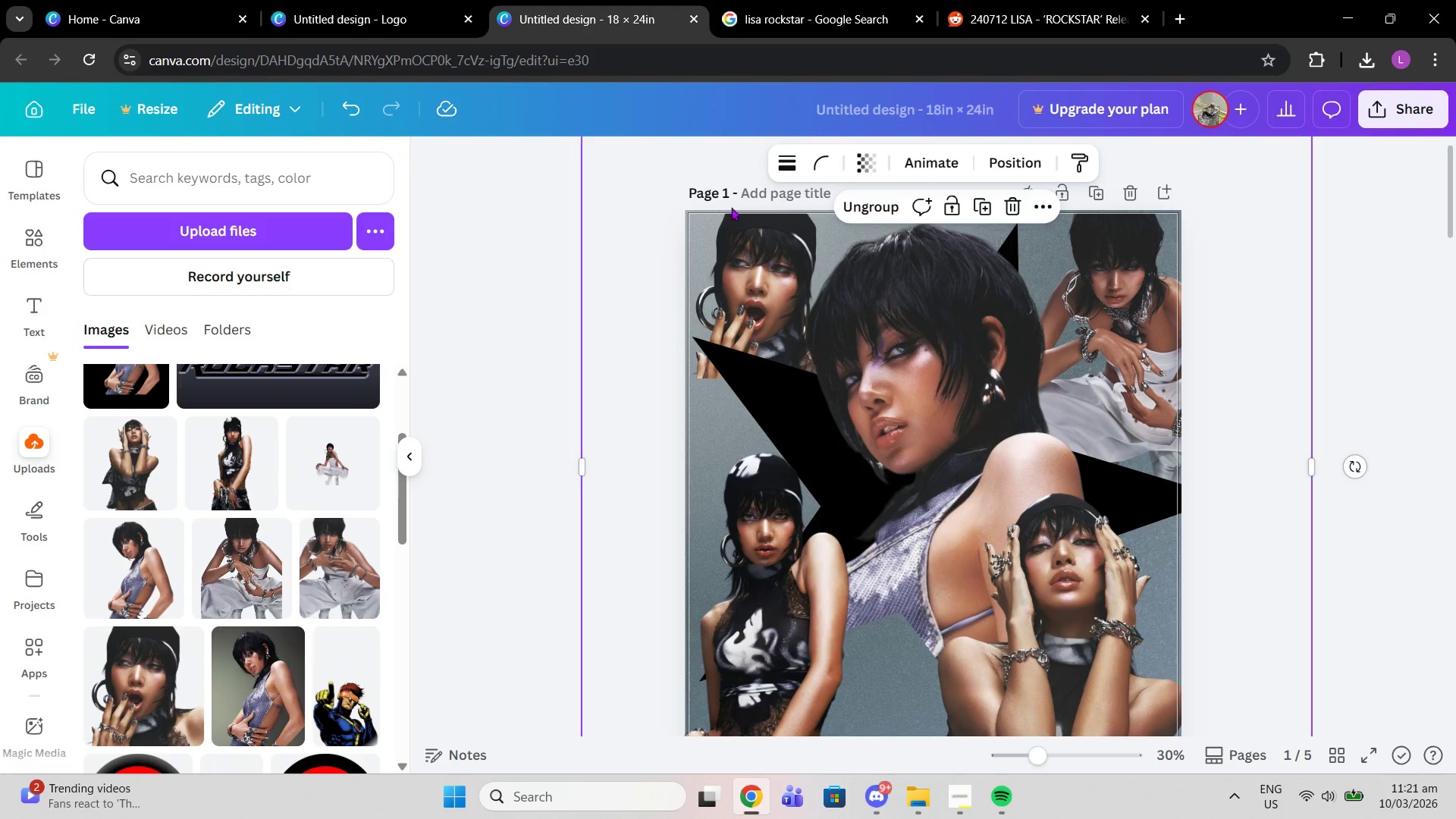 
left_click([1008, 156])
 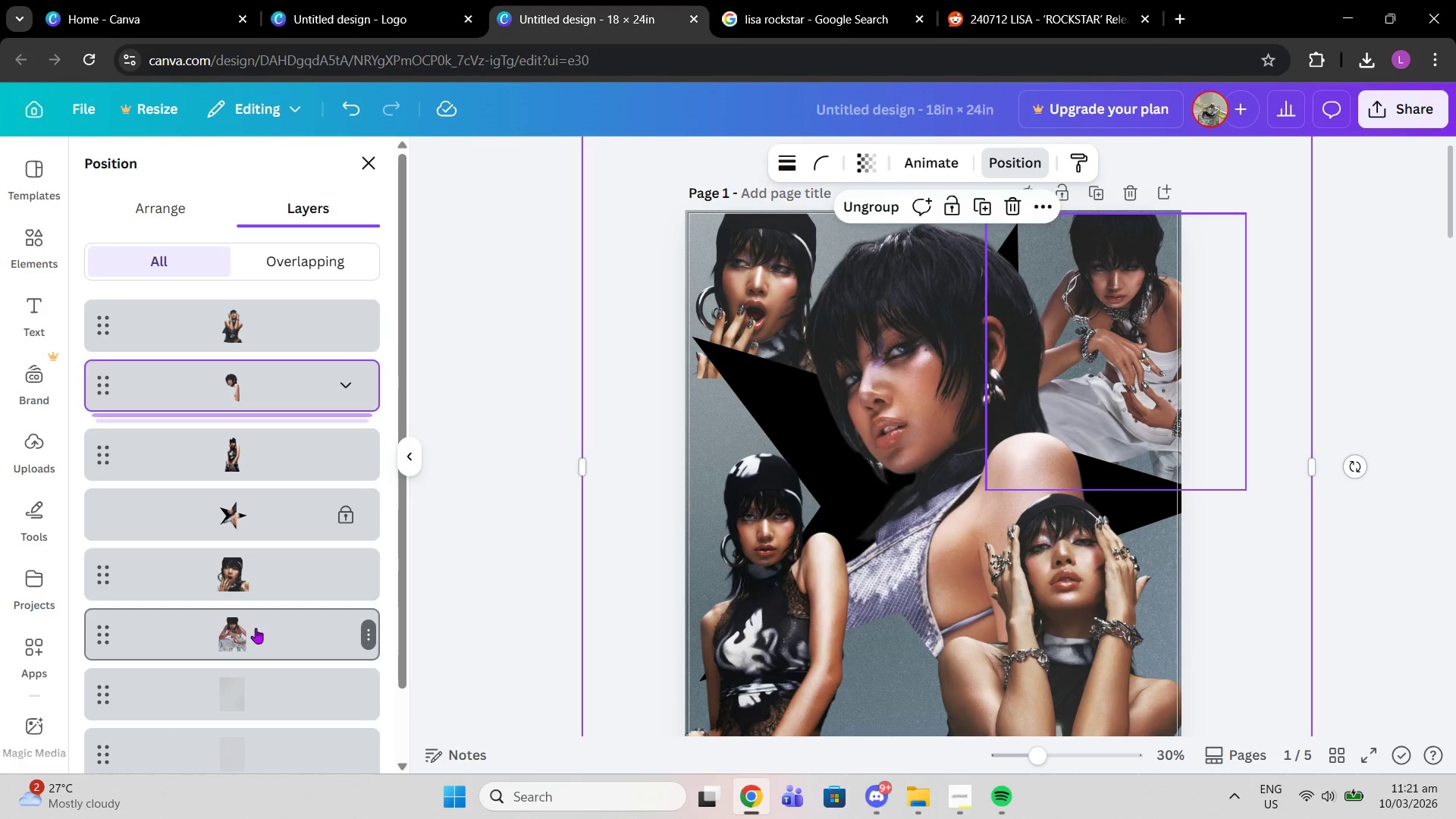 
left_click([256, 628])
 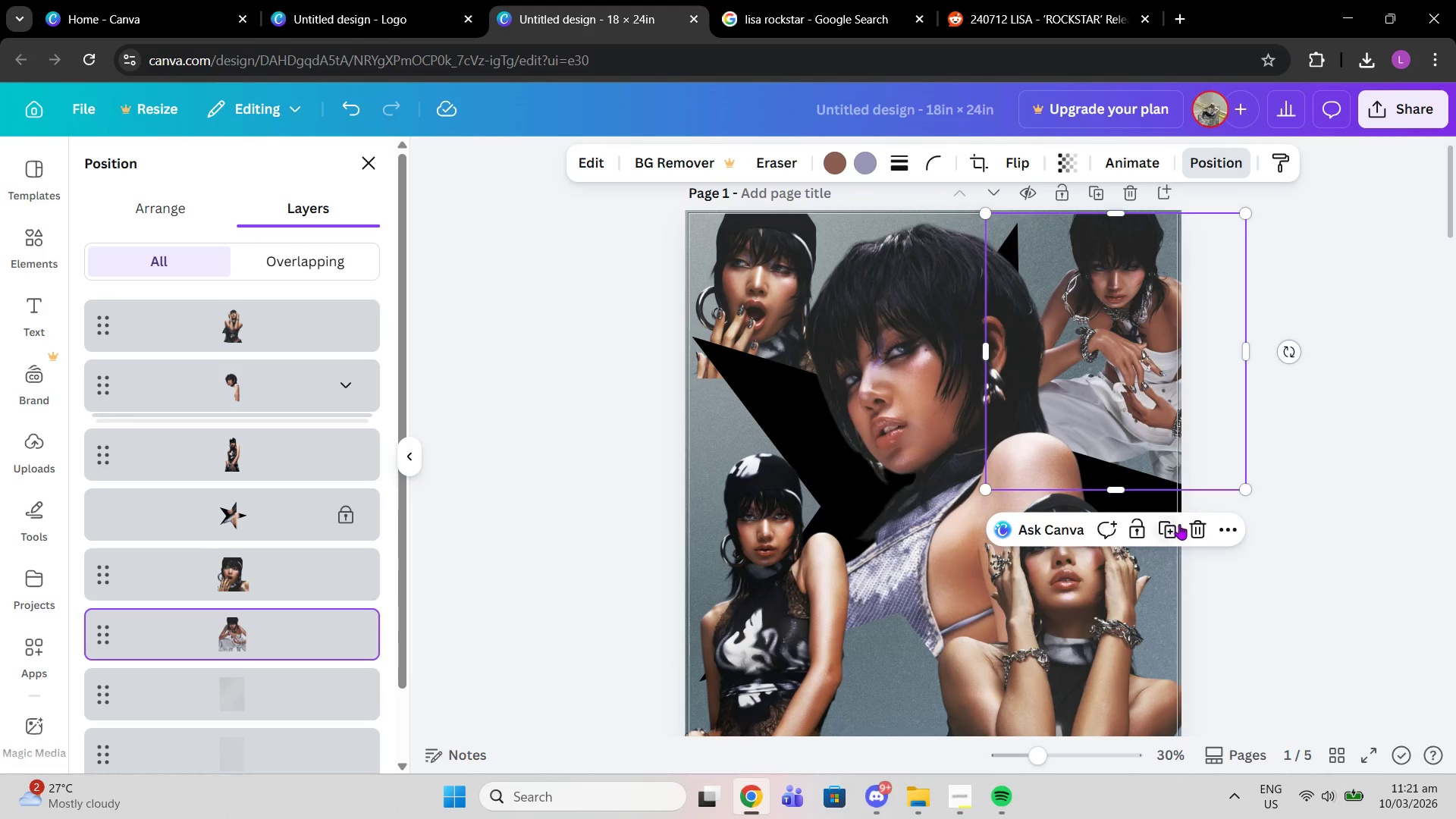 
left_click([1191, 526])
 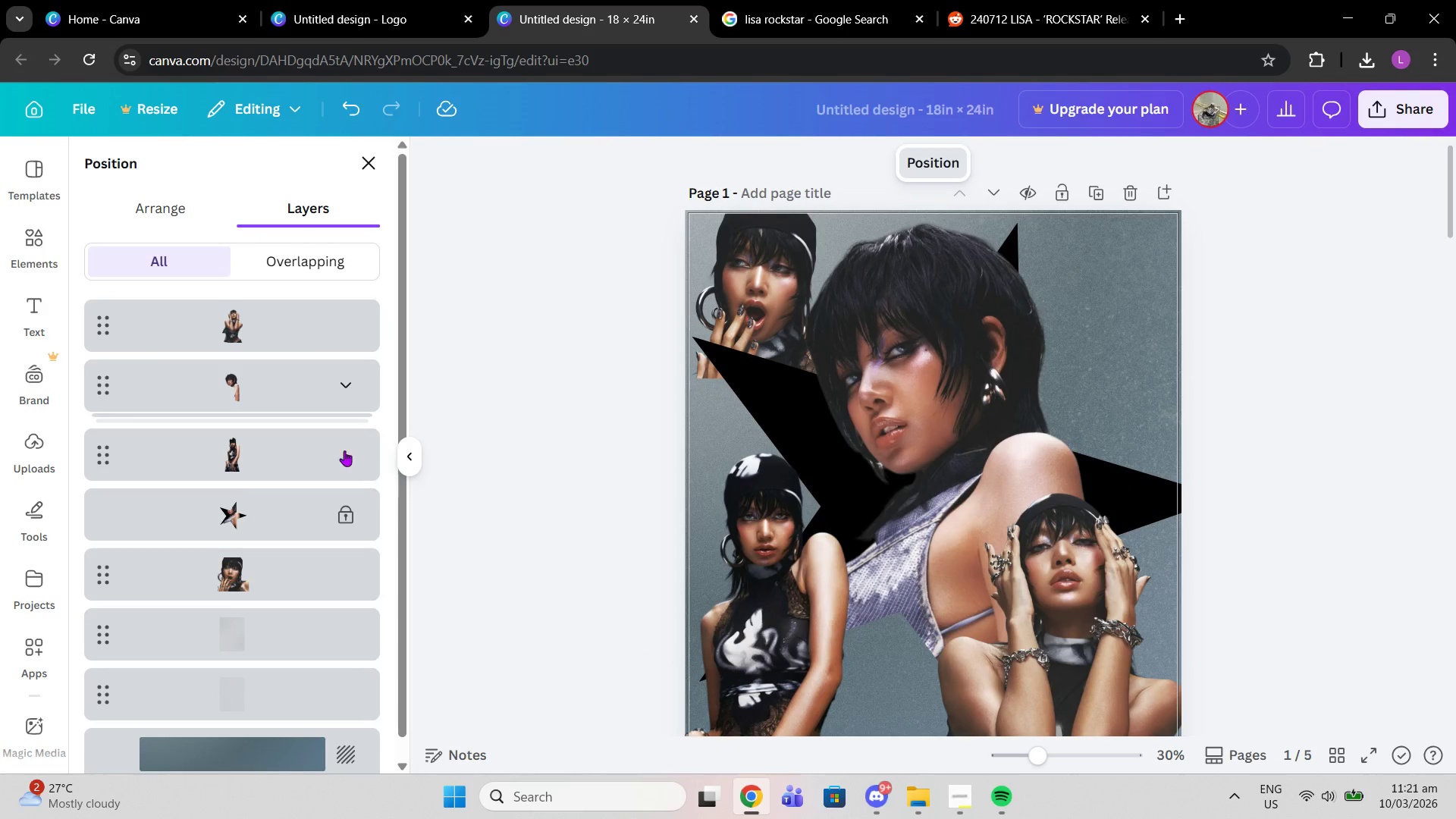 
left_click([228, 566])
 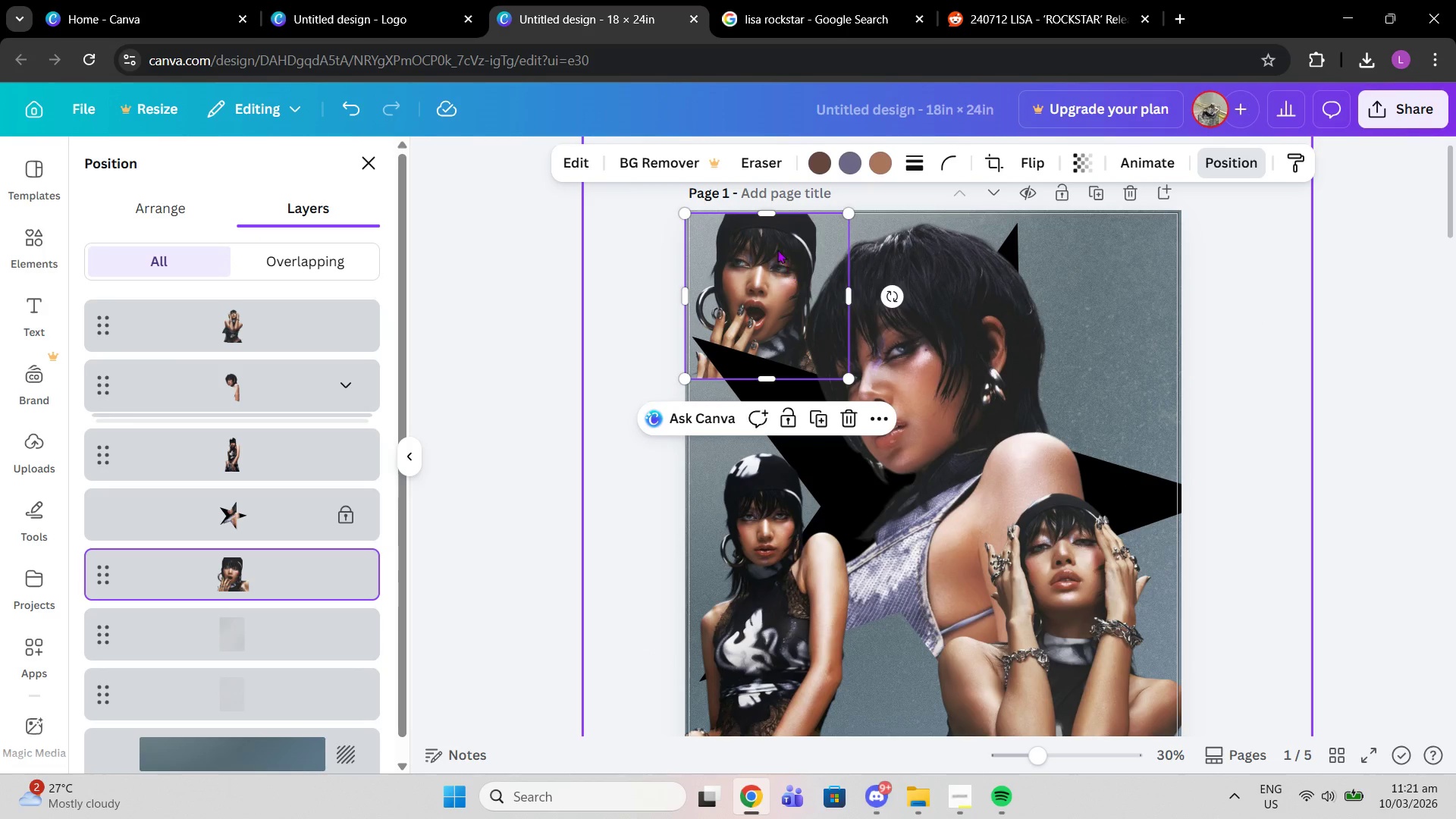 
left_click_drag(start_coordinate=[774, 242], to_coordinate=[777, 356])
 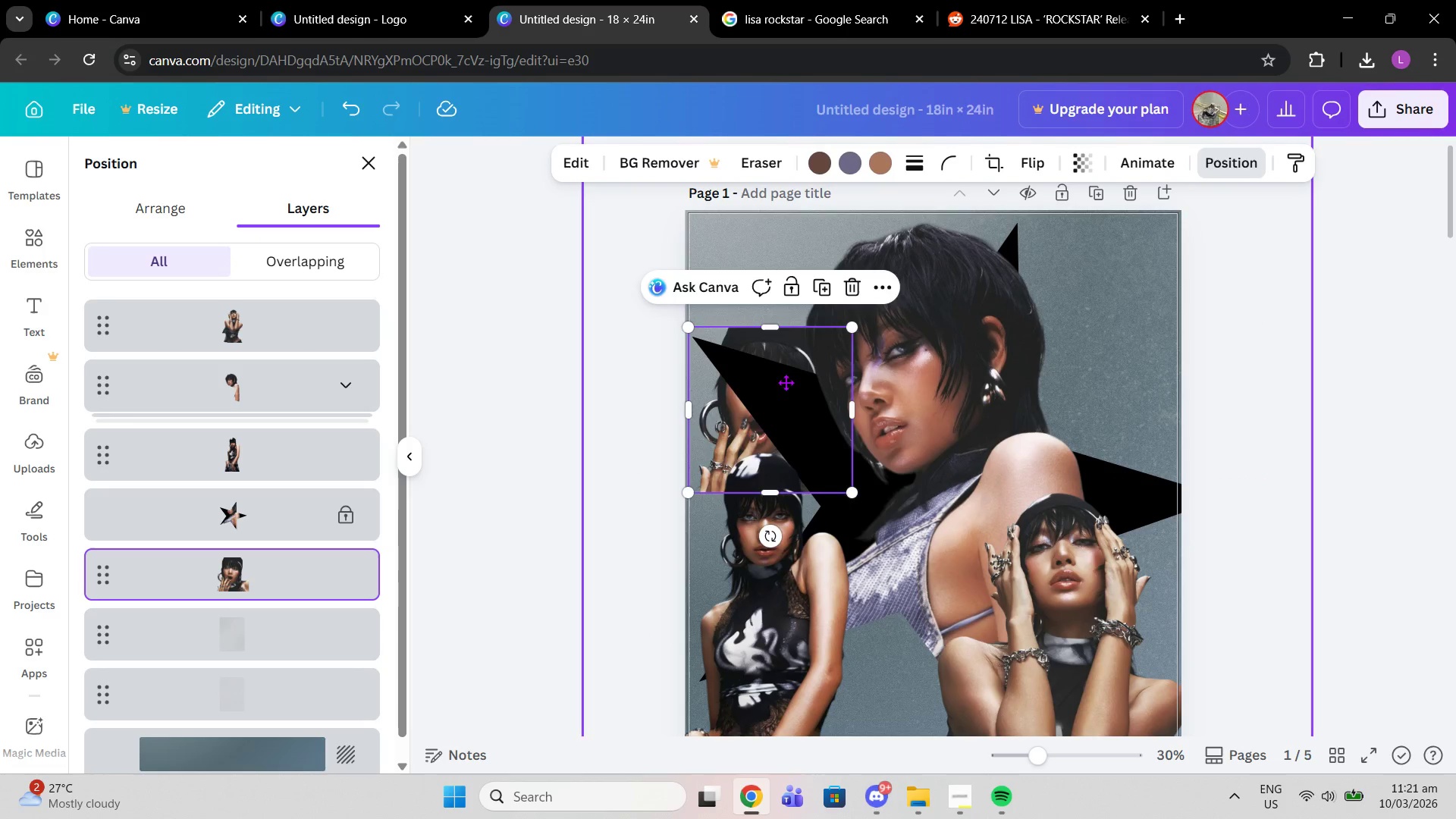 
left_click_drag(start_coordinate=[770, 369], to_coordinate=[869, 450])
 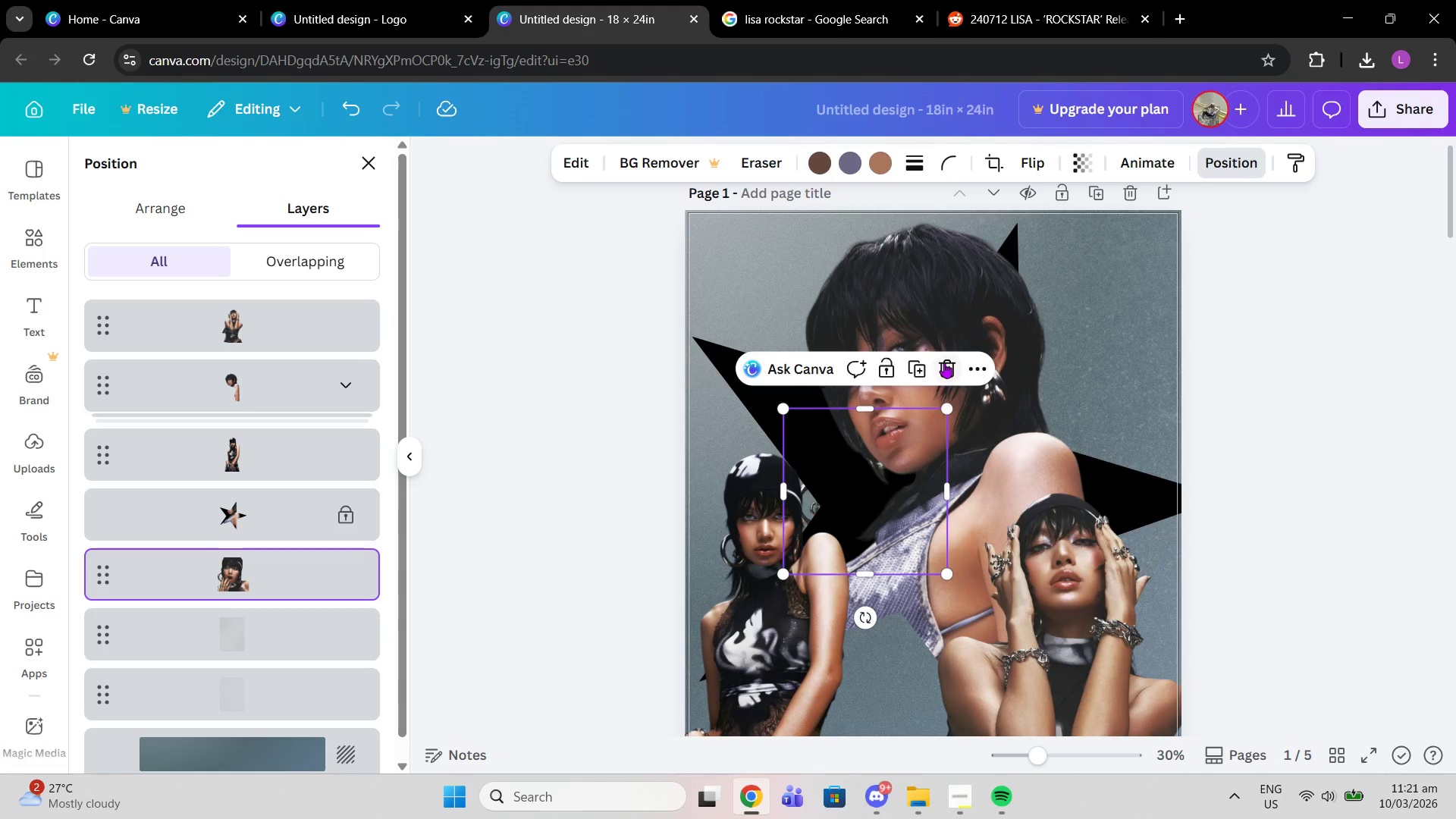 
left_click([944, 362])
 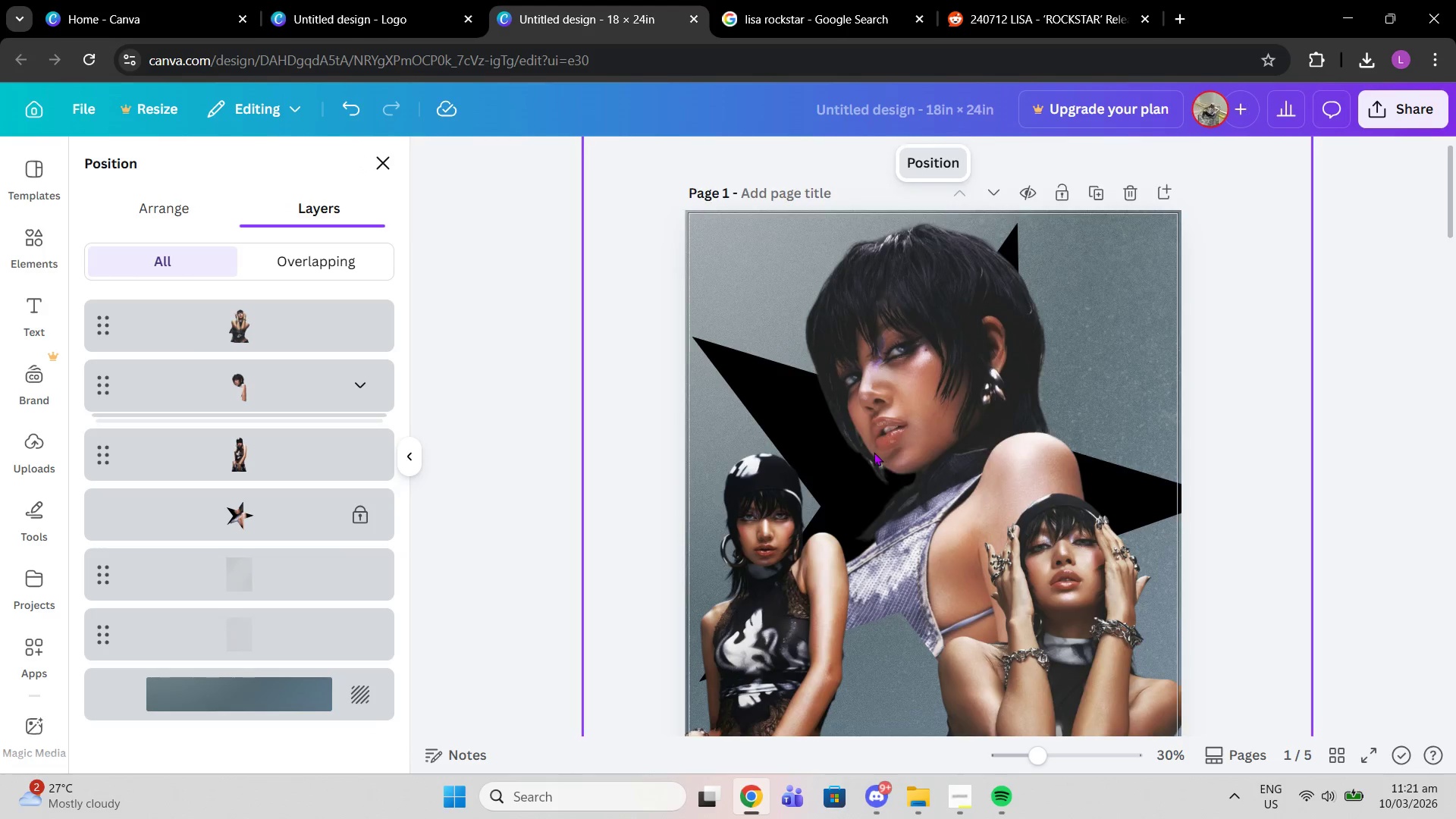 
scroll: coordinate [876, 452], scroll_direction: down, amount: 1.0
 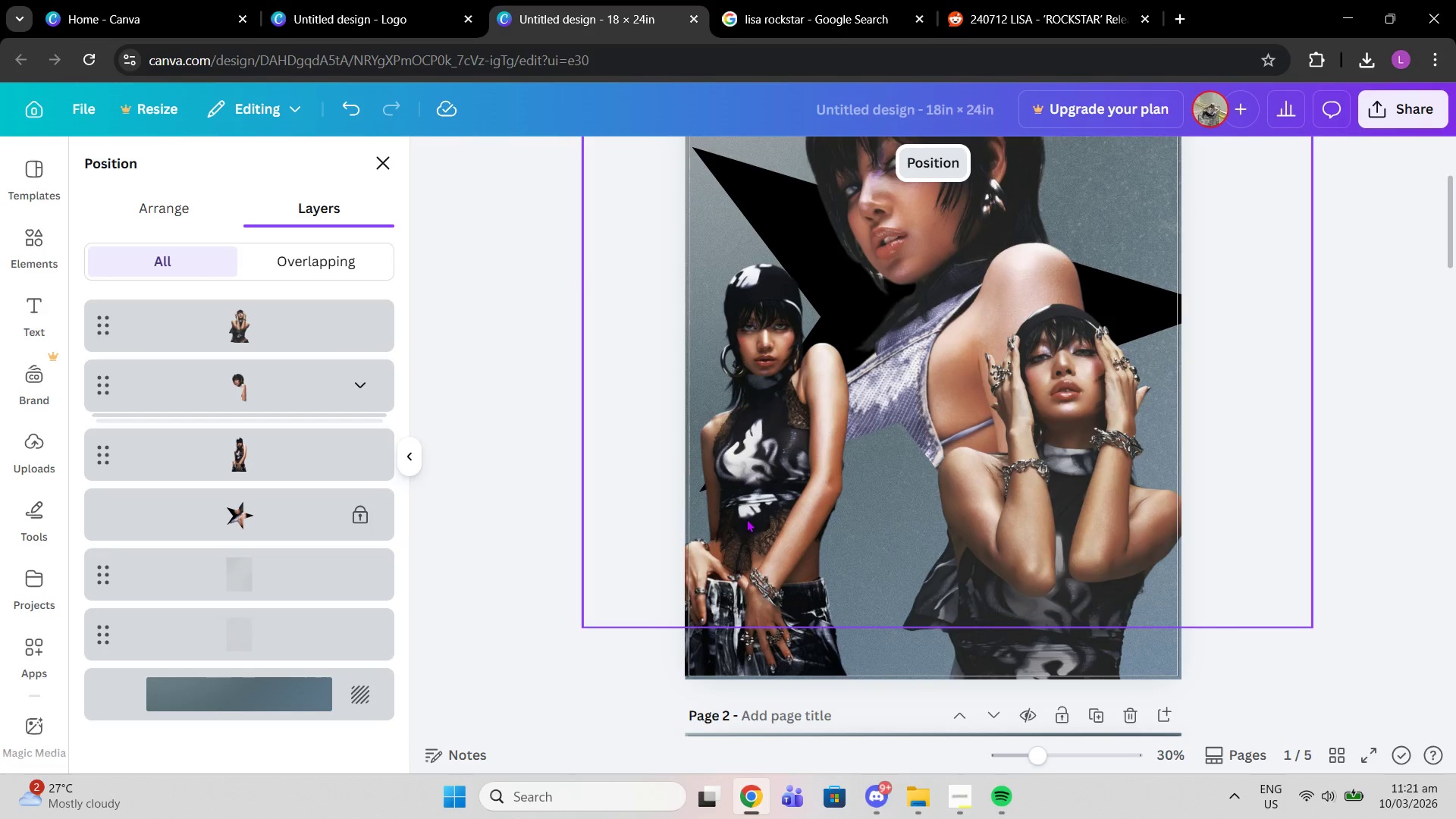 
left_click([746, 519])
 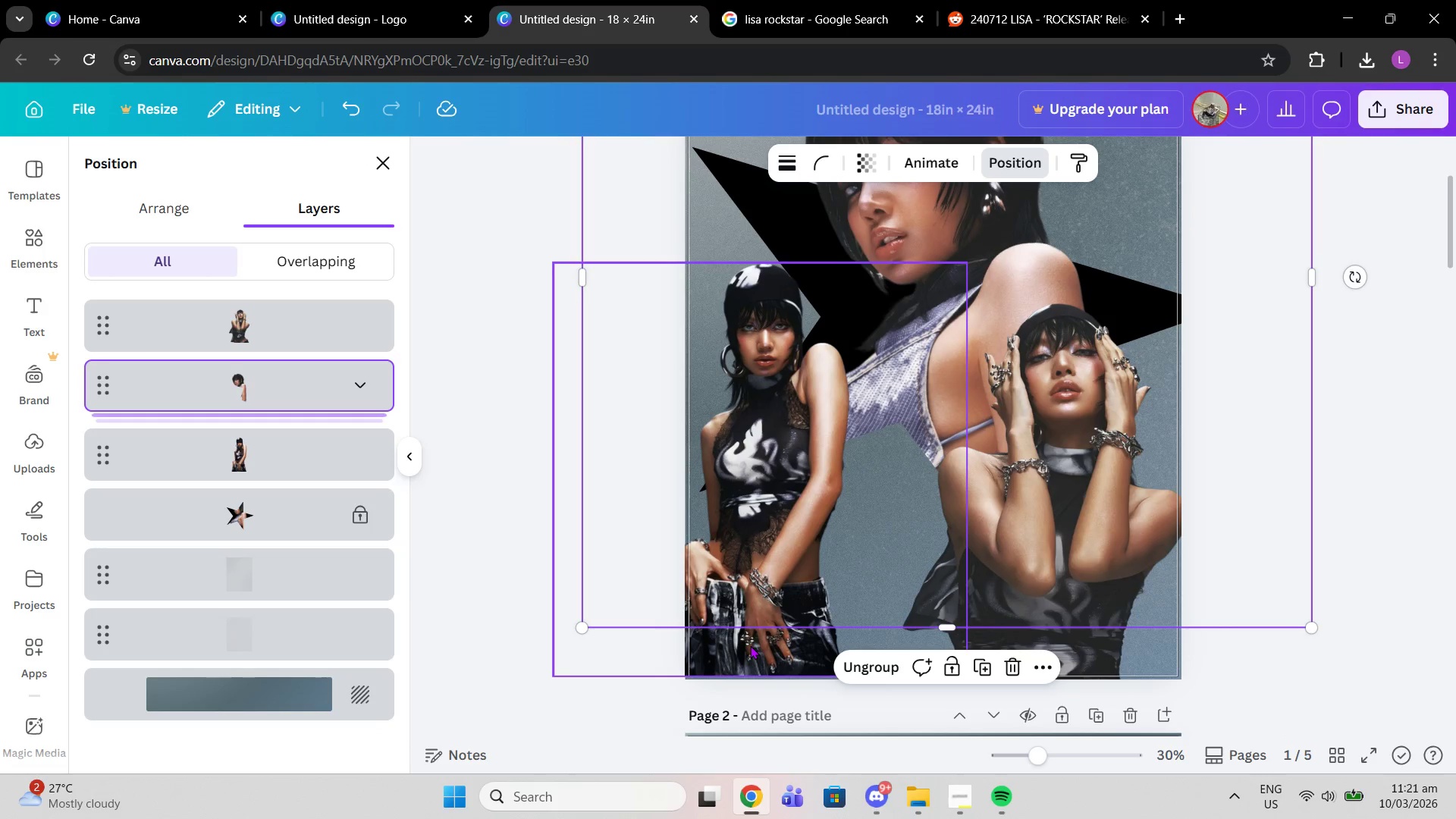 
left_click([750, 645])
 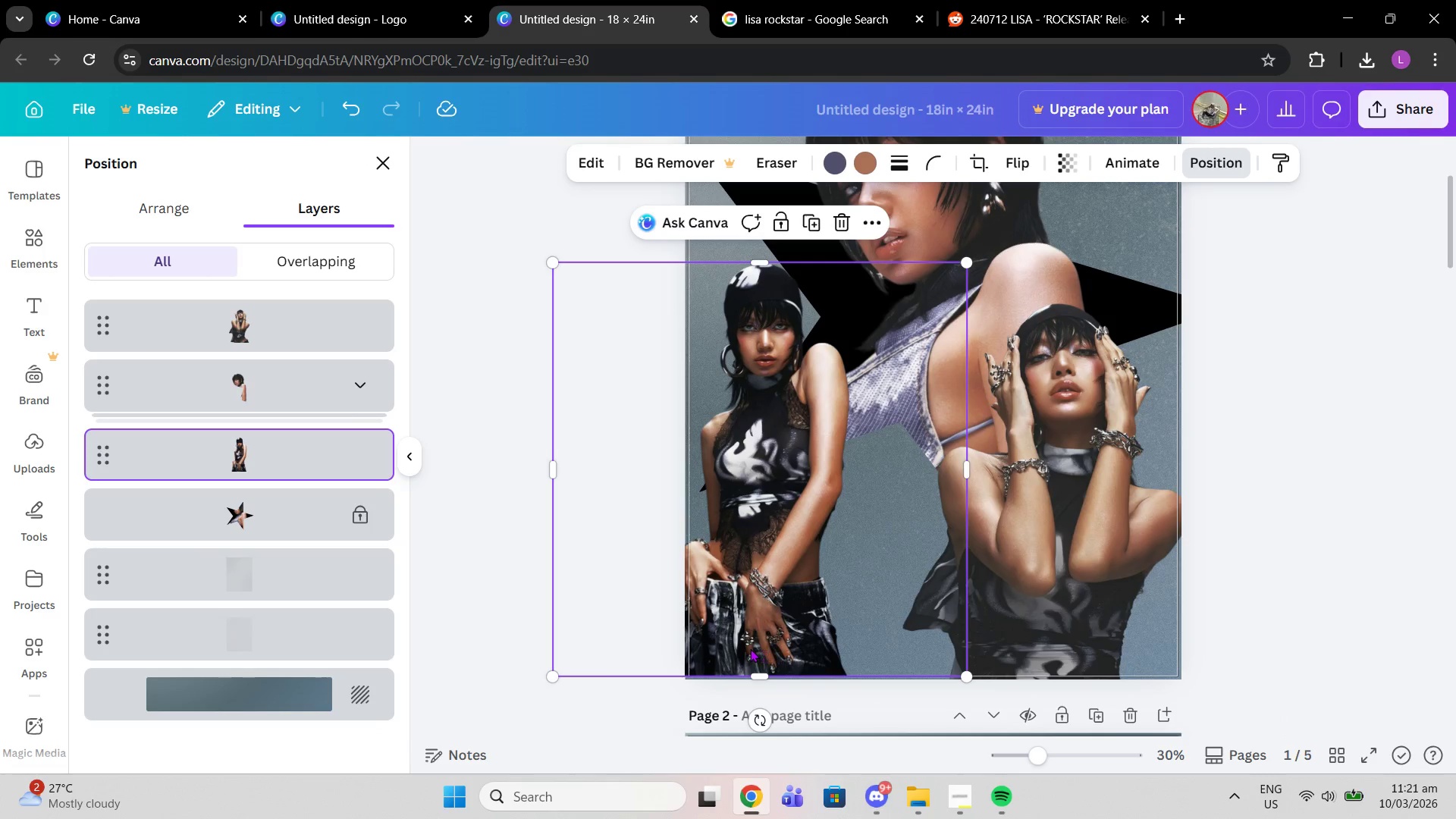 
left_click_drag(start_coordinate=[750, 648], to_coordinate=[742, 564])
 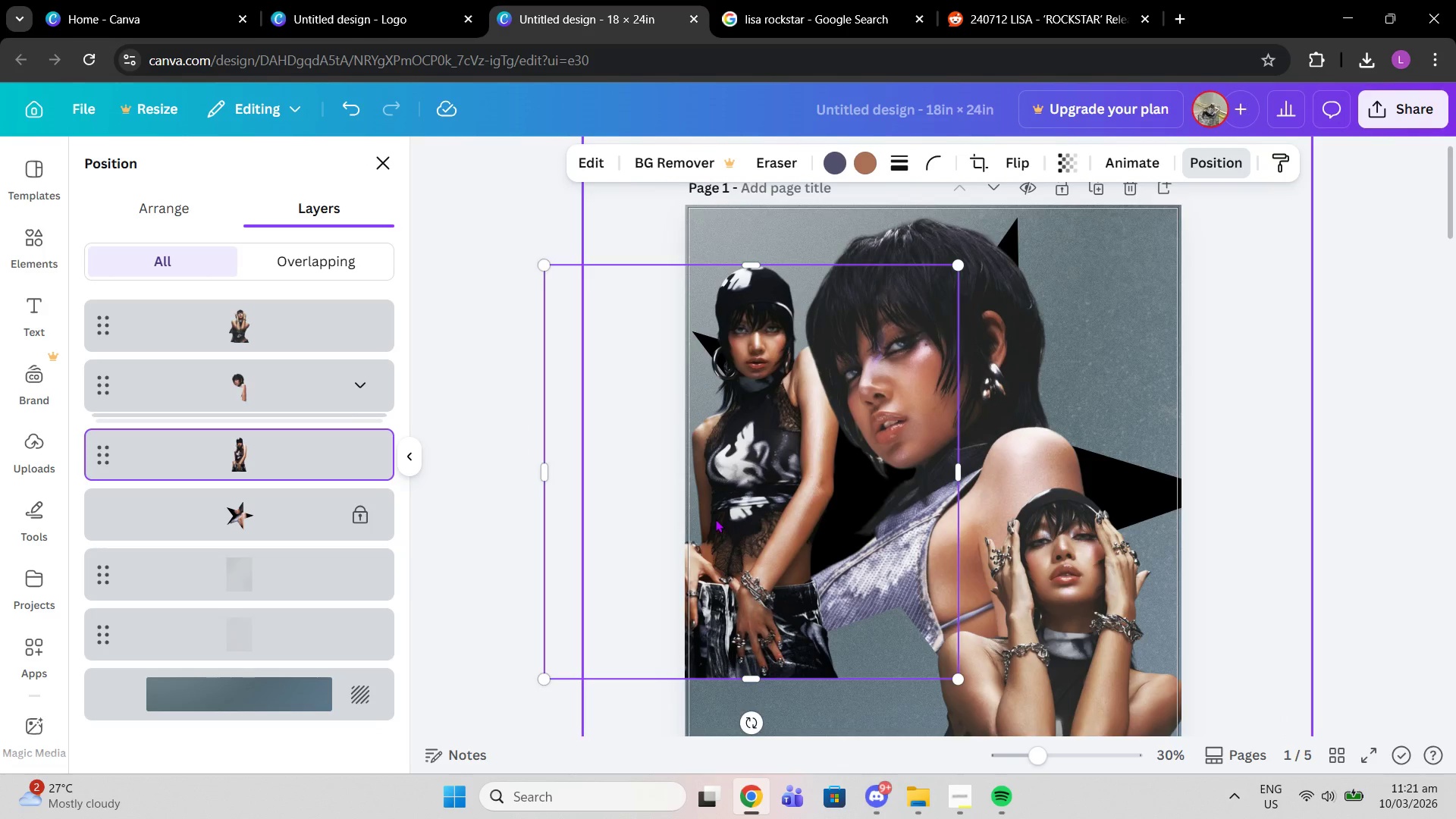 
scroll: coordinate [742, 561], scroll_direction: up, amount: 3.0
 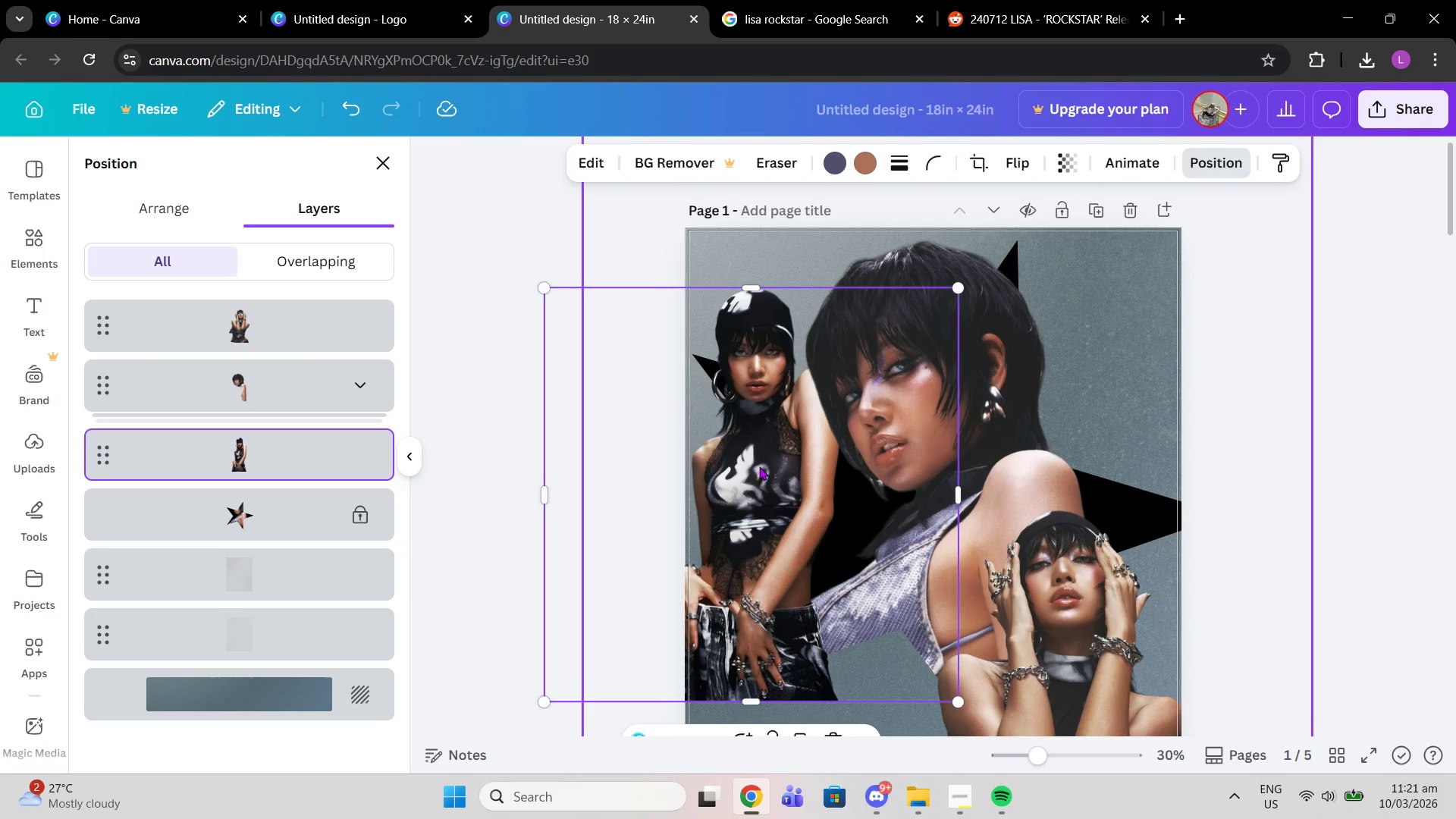 
left_click_drag(start_coordinate=[759, 466], to_coordinate=[746, 466])
 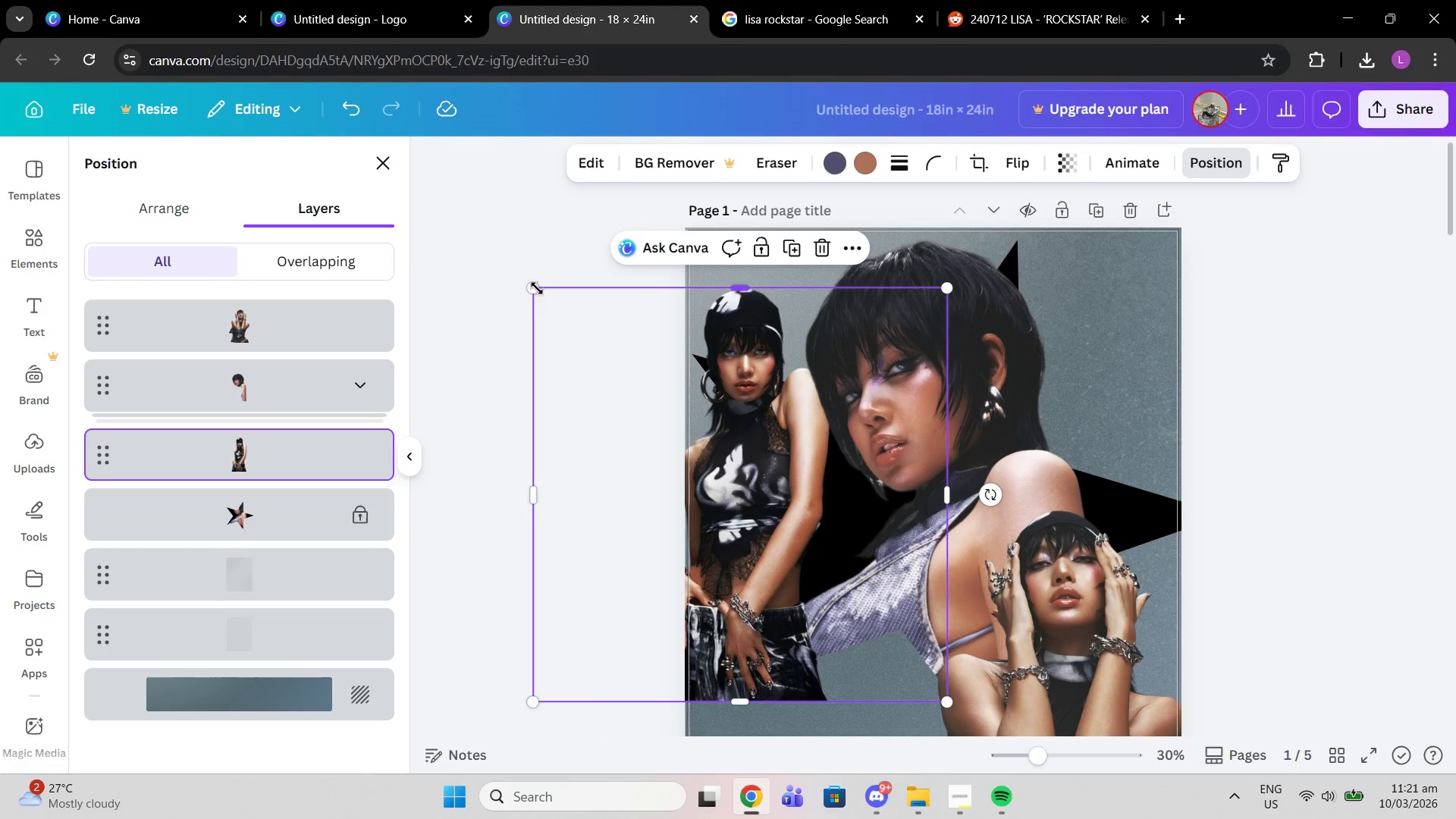 
left_click_drag(start_coordinate=[526, 286], to_coordinate=[560, 308])
 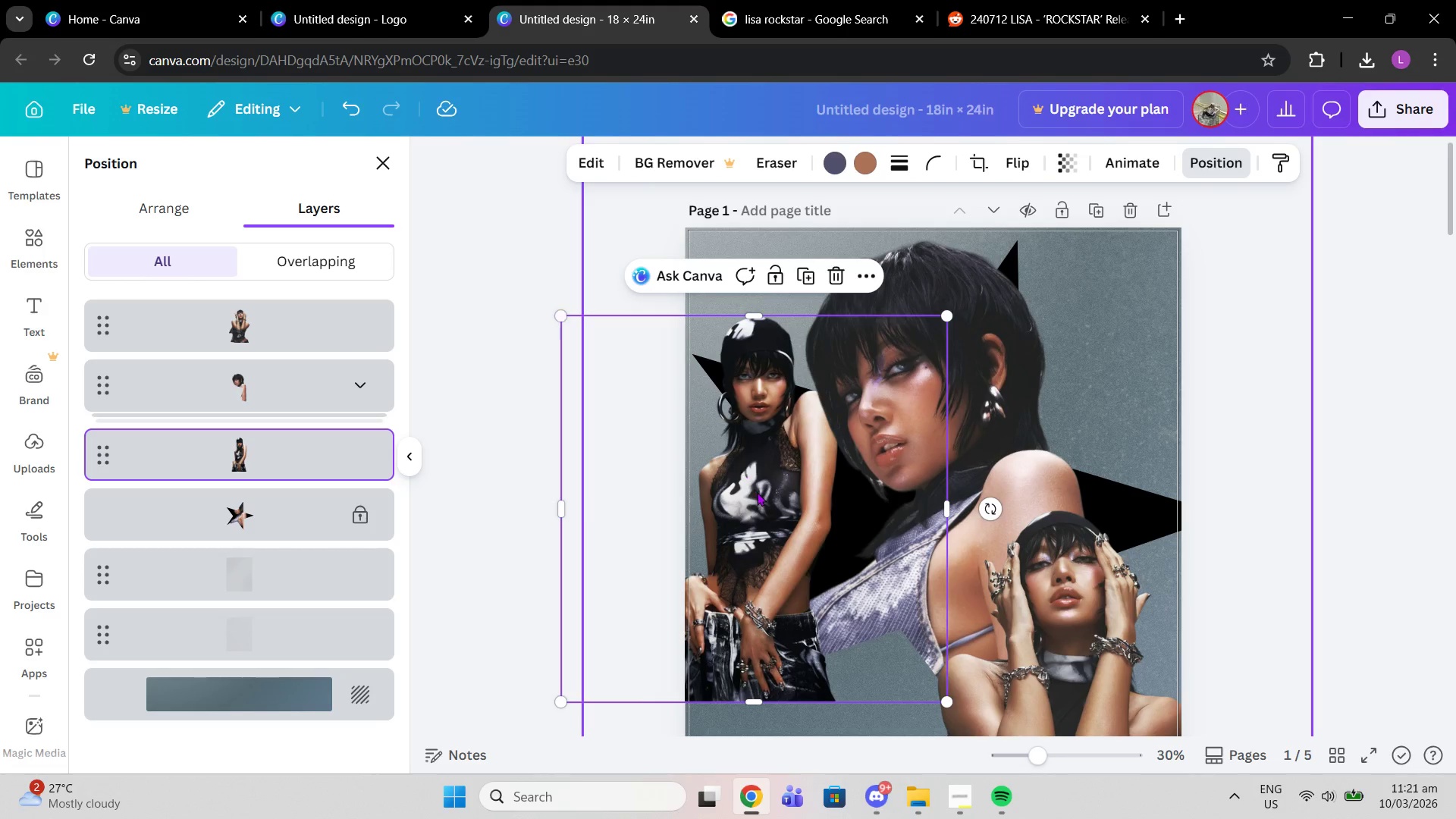 
left_click_drag(start_coordinate=[757, 492], to_coordinate=[748, 492])
 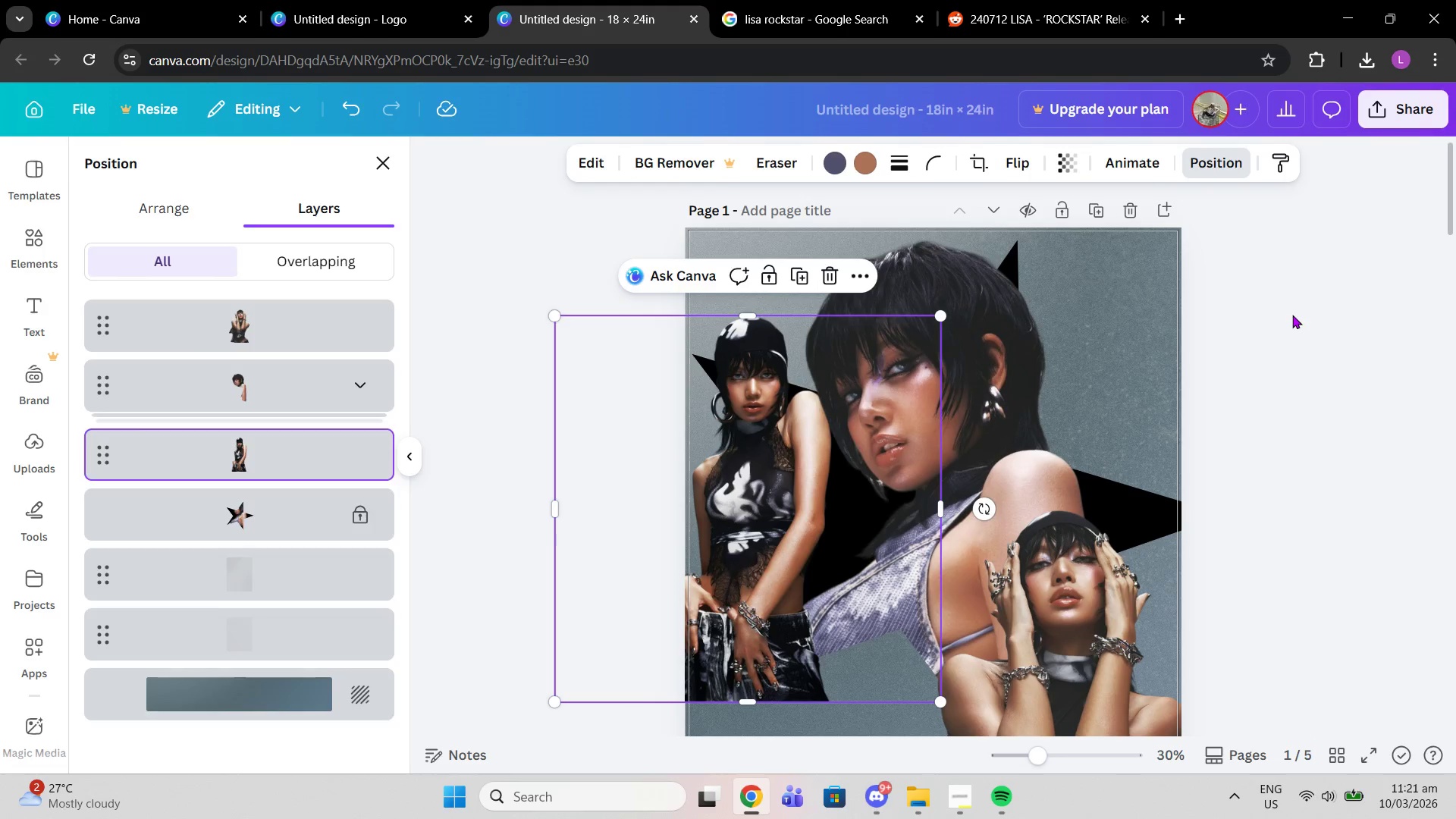 
double_click([1292, 315])
 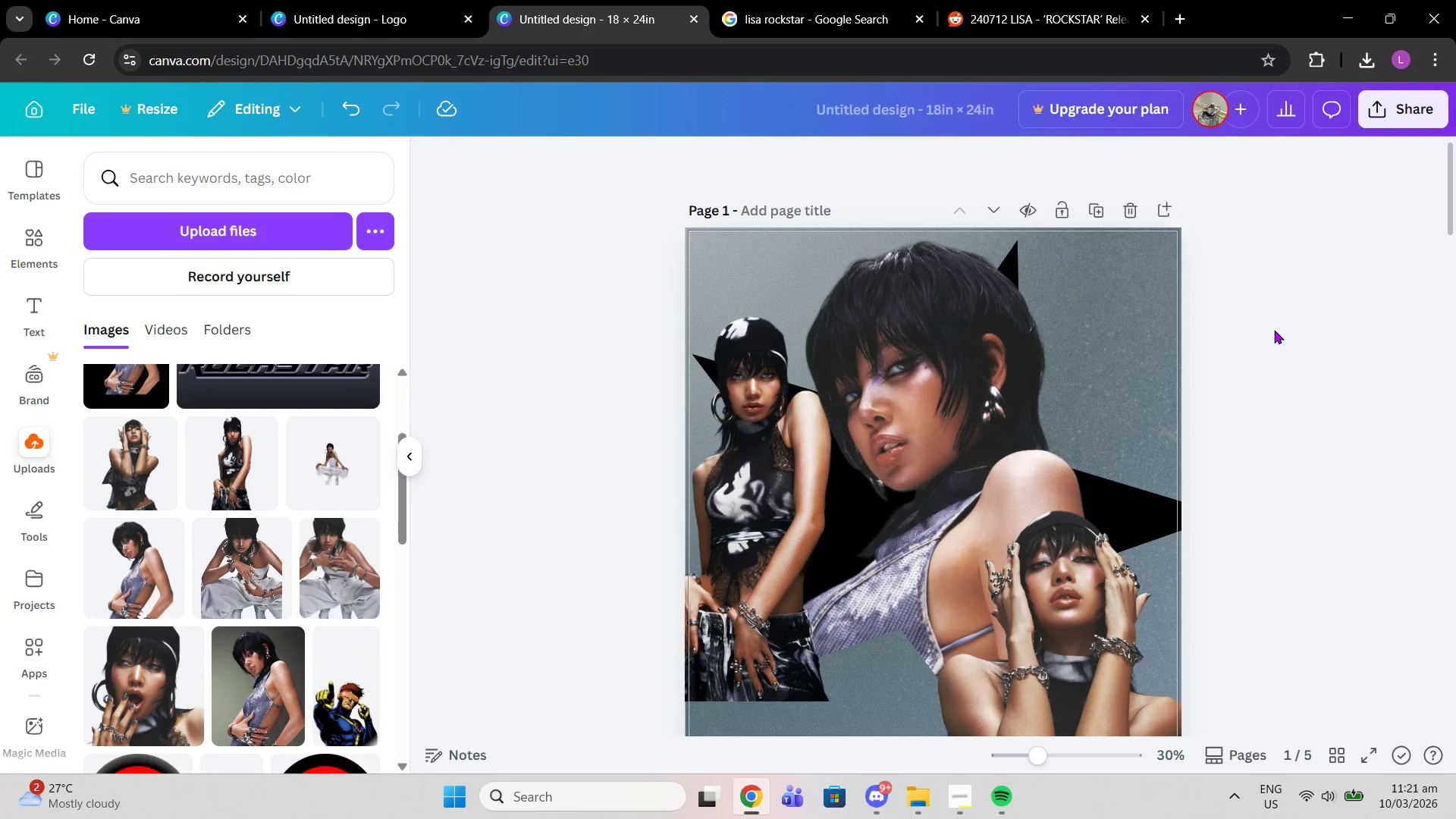 
scroll: coordinate [1269, 331], scroll_direction: down, amount: 2.0
 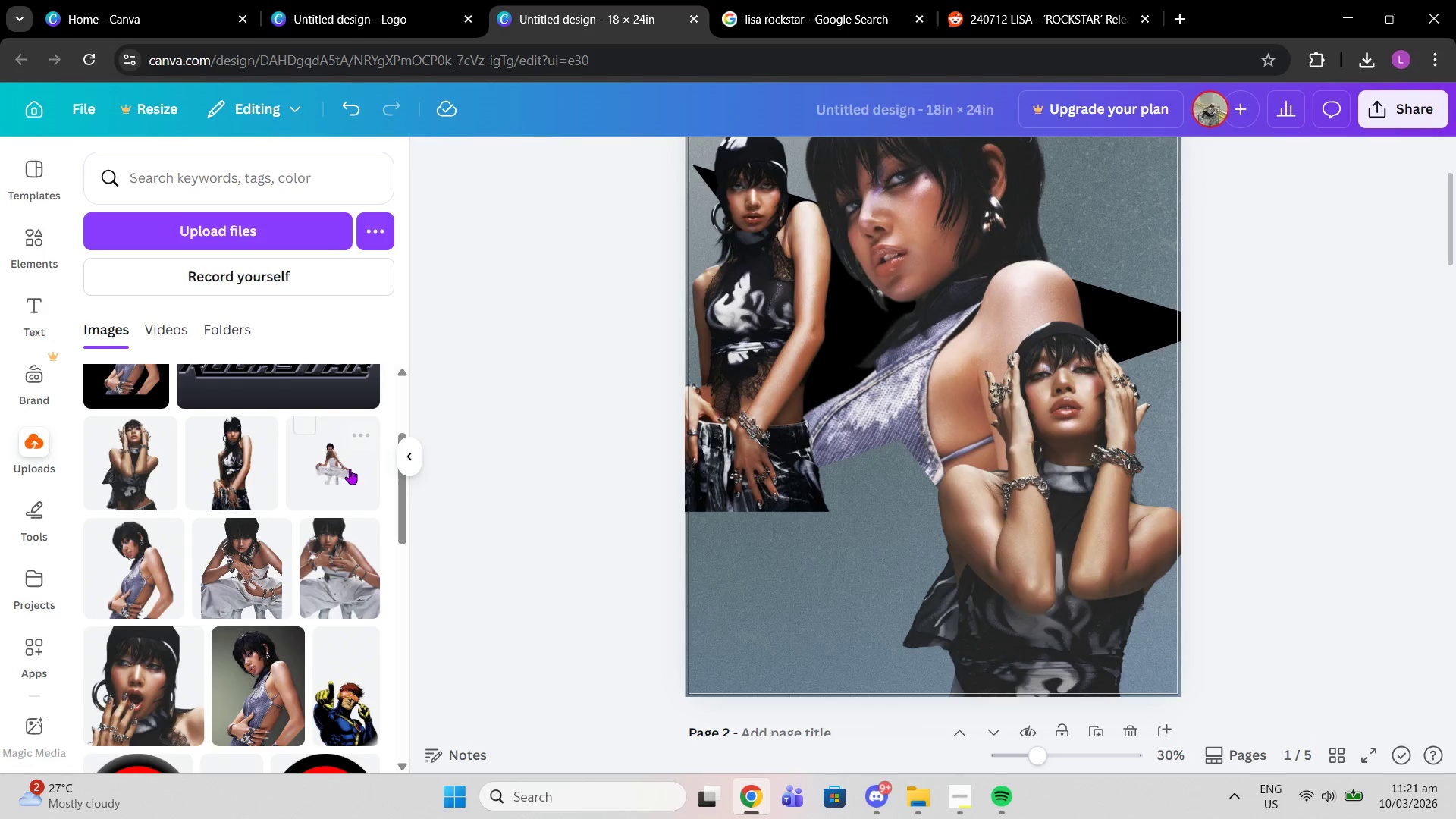 
left_click([350, 468])
 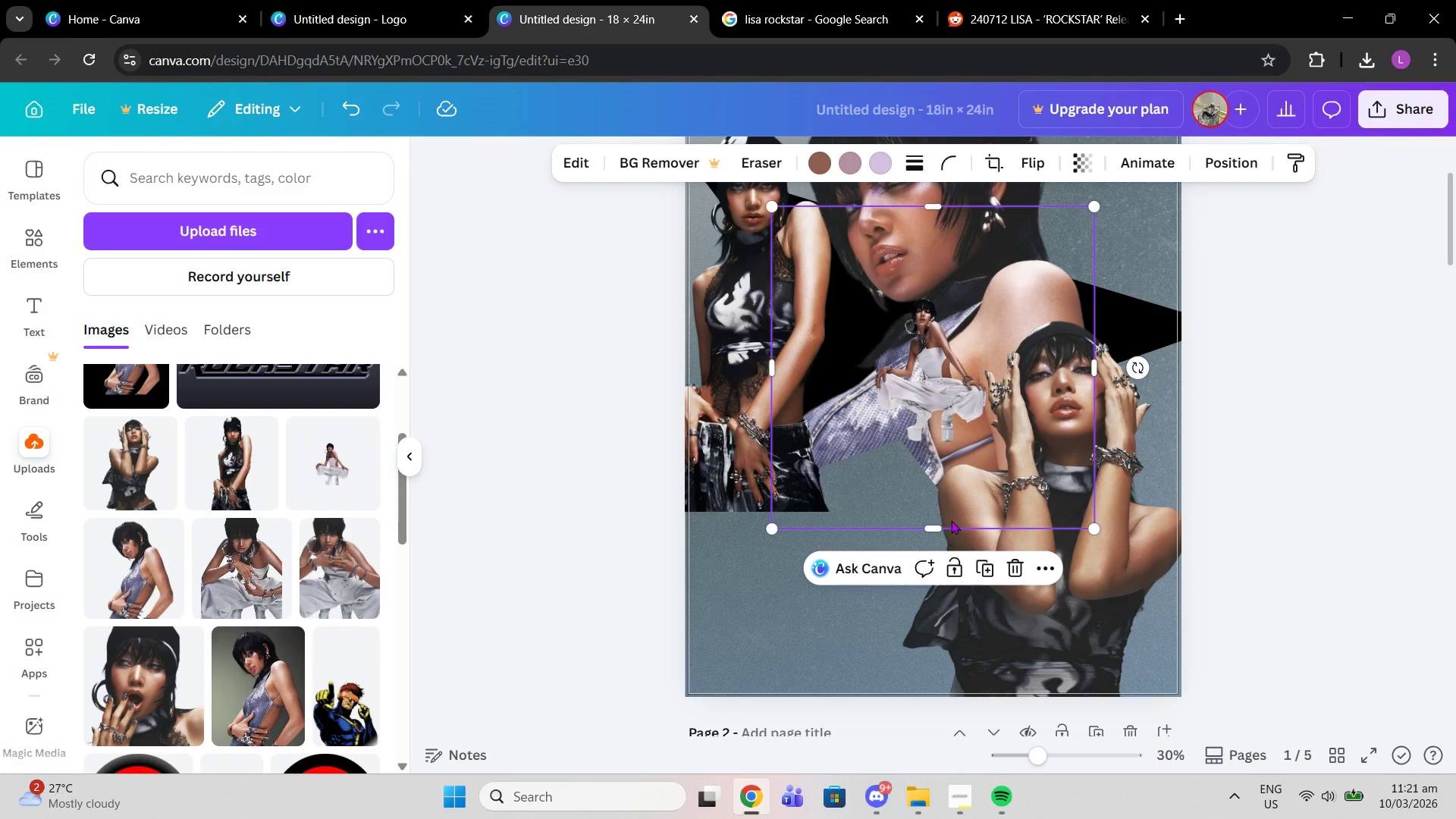 
left_click_drag(start_coordinate=[946, 532], to_coordinate=[940, 452])
 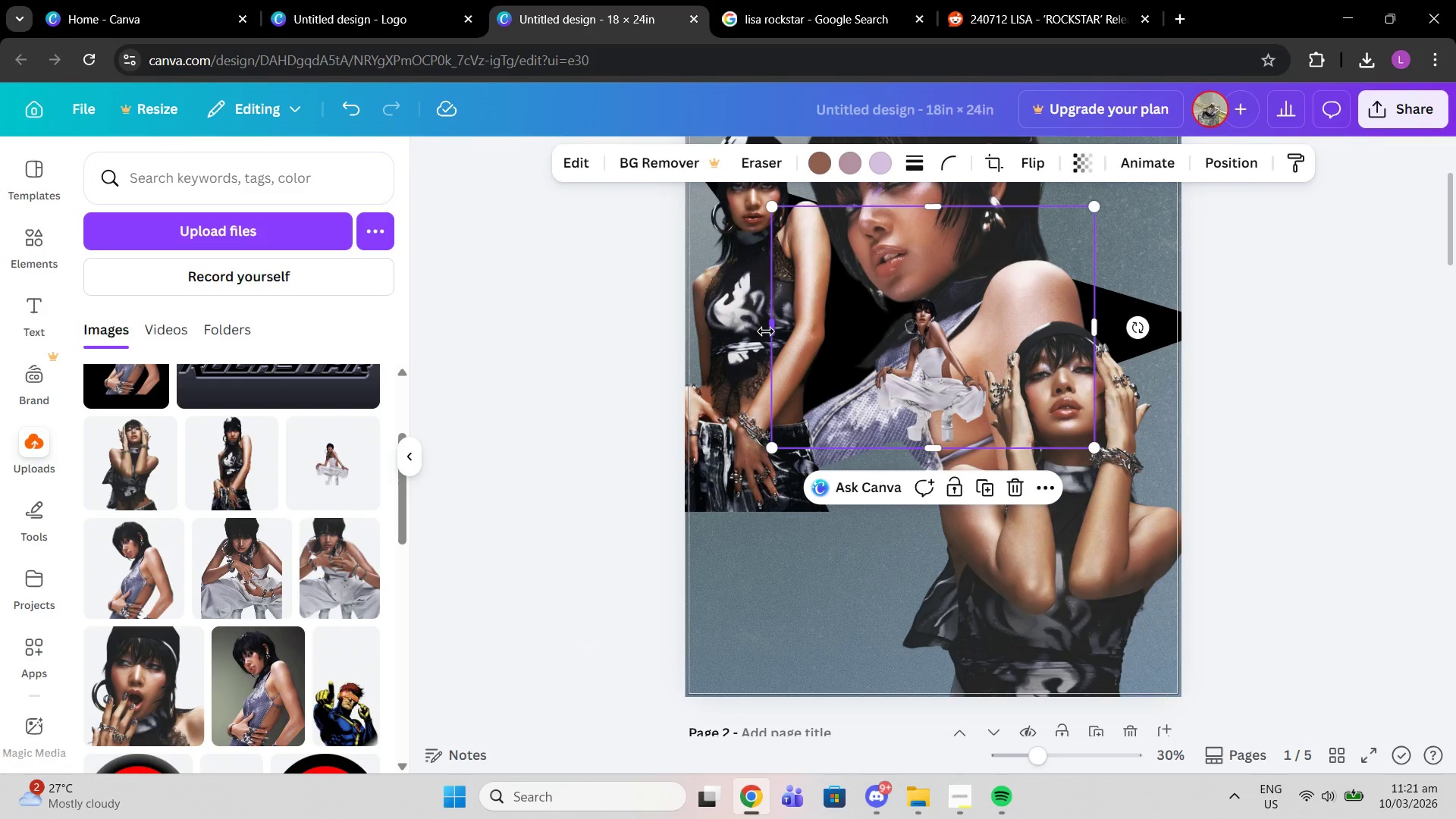 
left_click_drag(start_coordinate=[769, 331], to_coordinate=[855, 327])
 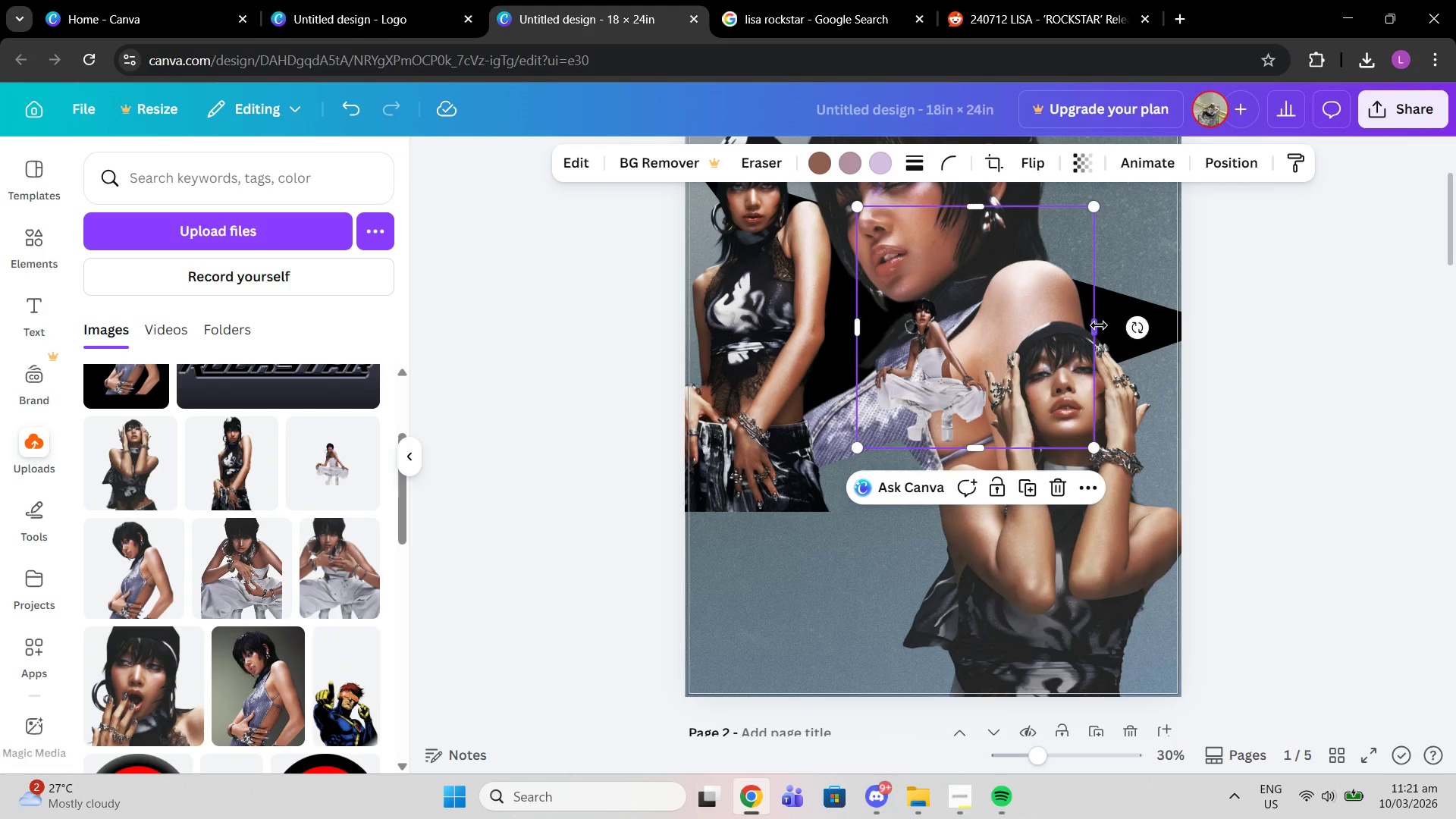 
left_click_drag(start_coordinate=[1097, 325], to_coordinate=[995, 318])
 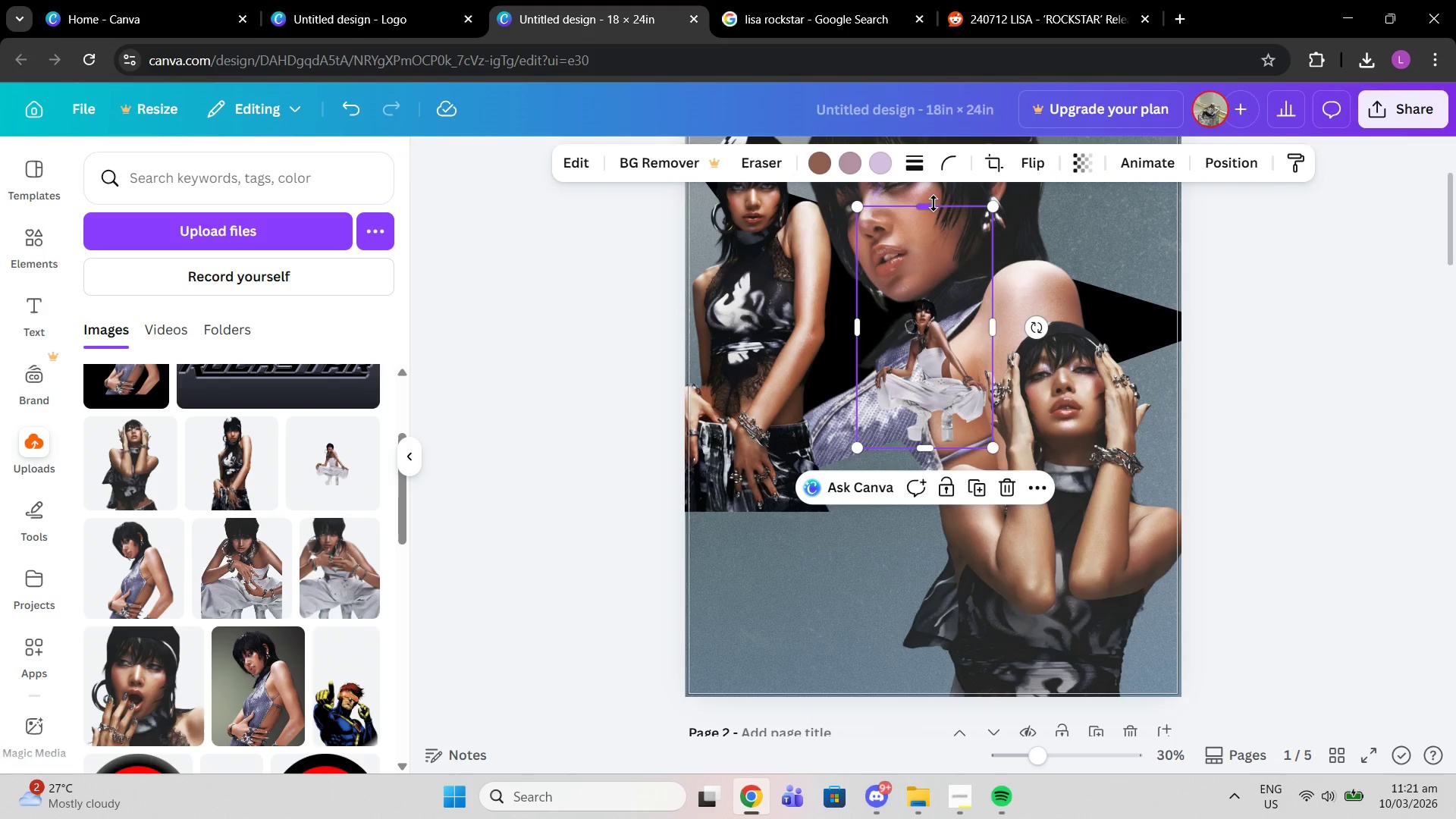 
left_click_drag(start_coordinate=[934, 203], to_coordinate=[934, 287])
 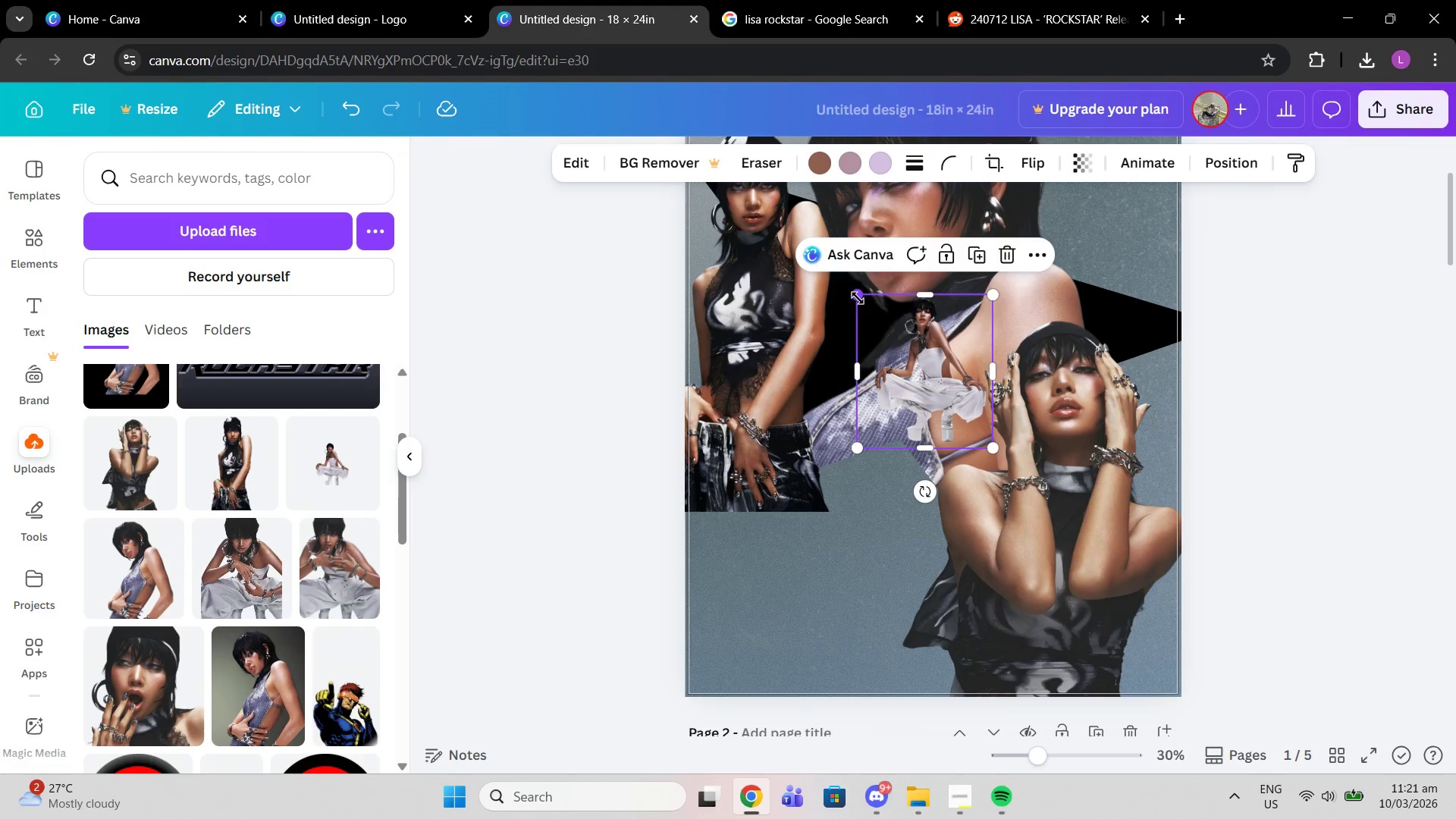 
left_click_drag(start_coordinate=[858, 298], to_coordinate=[687, 183])
 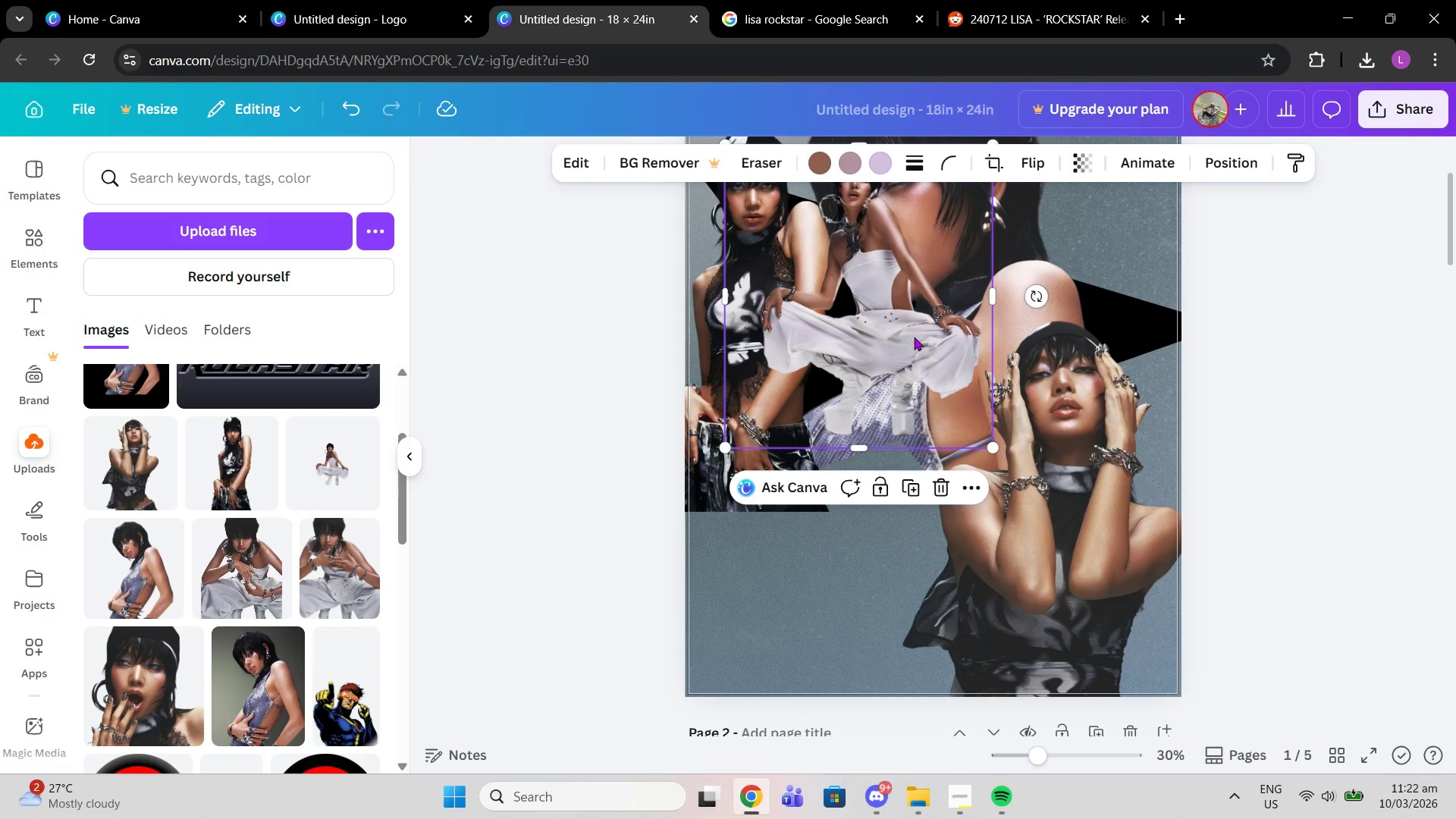 
left_click_drag(start_coordinate=[912, 334], to_coordinate=[825, 516])
 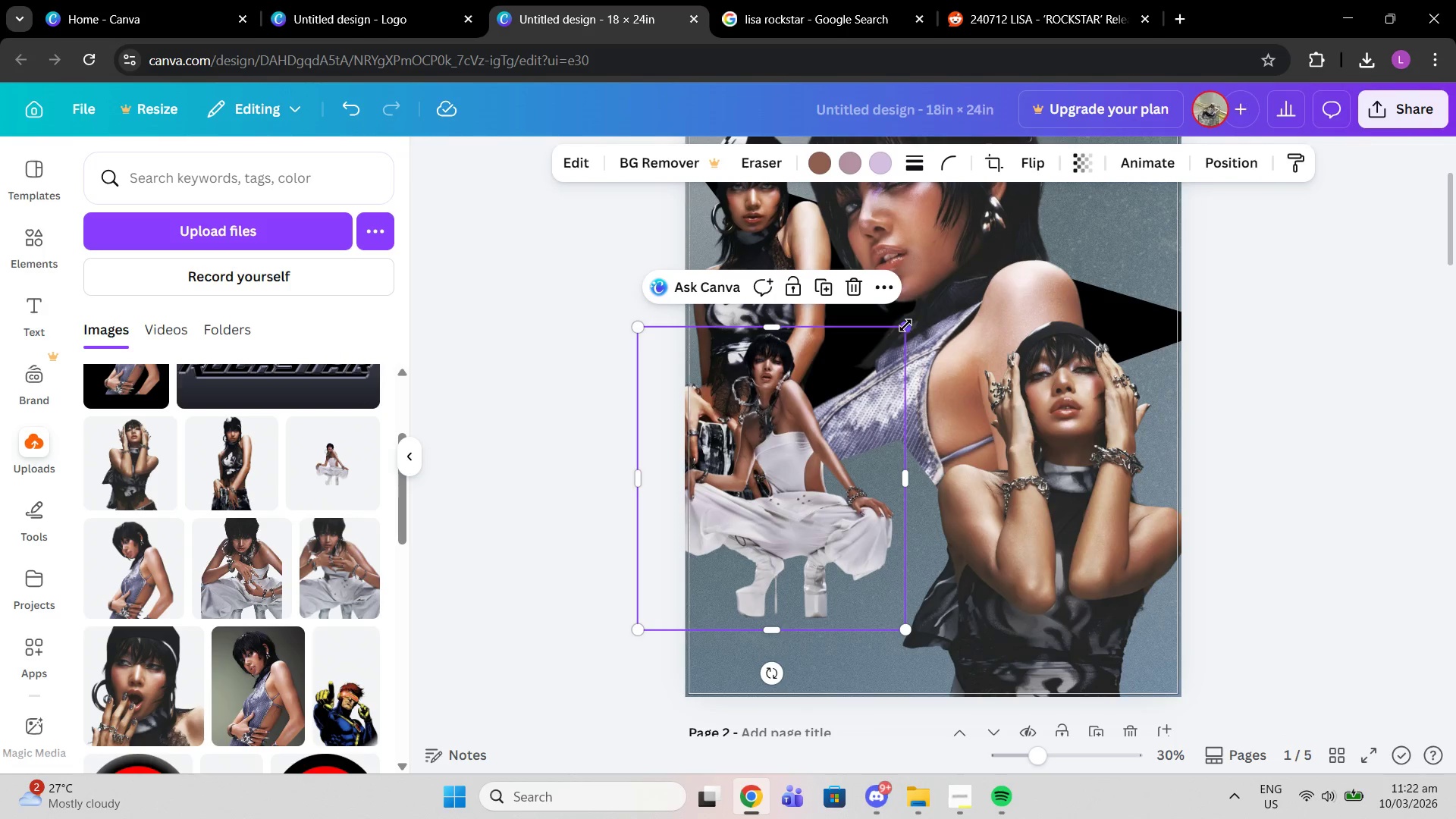 
left_click_drag(start_coordinate=[905, 326], to_coordinate=[1040, 262])
 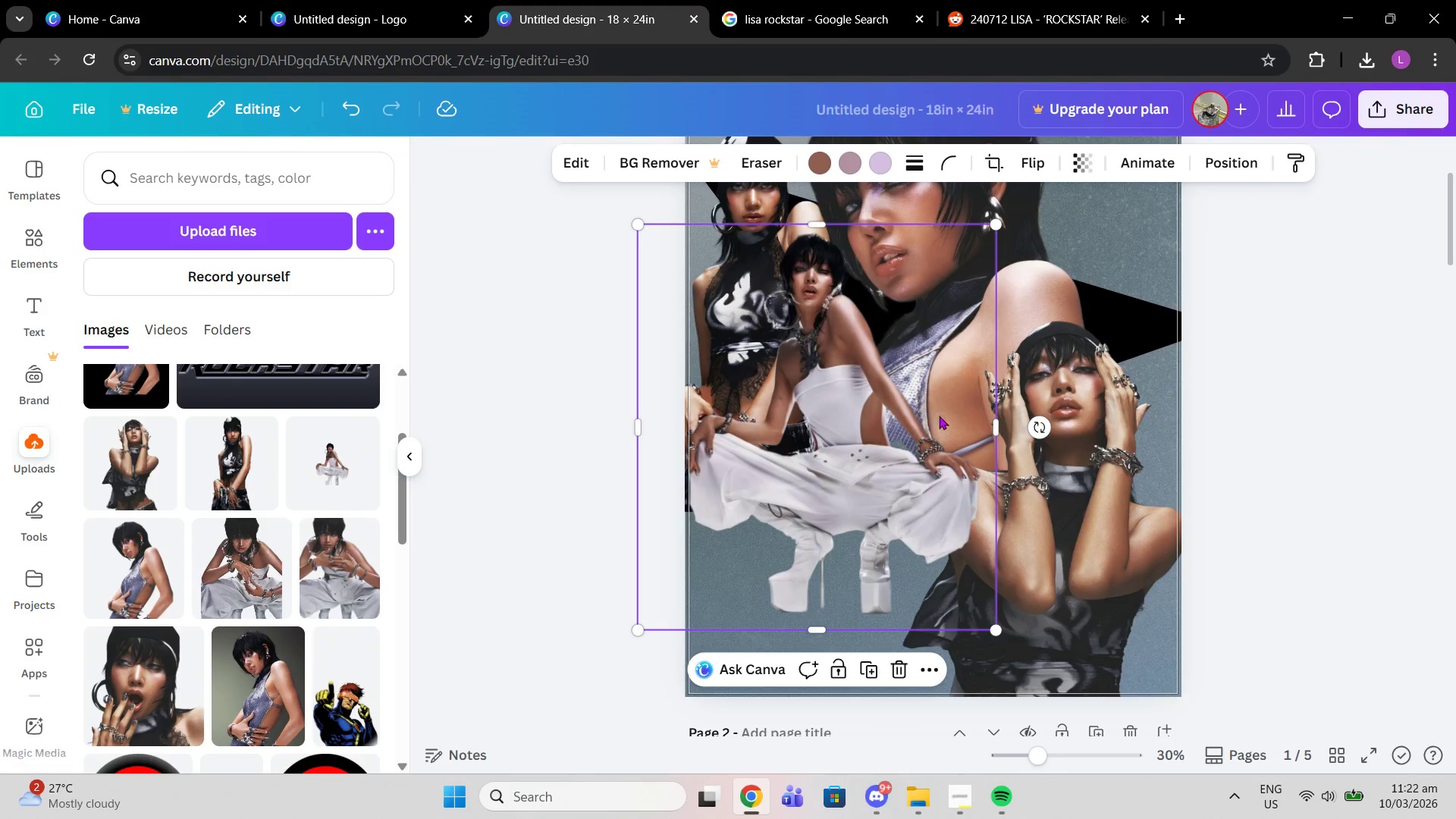 
left_click_drag(start_coordinate=[940, 406], to_coordinate=[937, 394])
 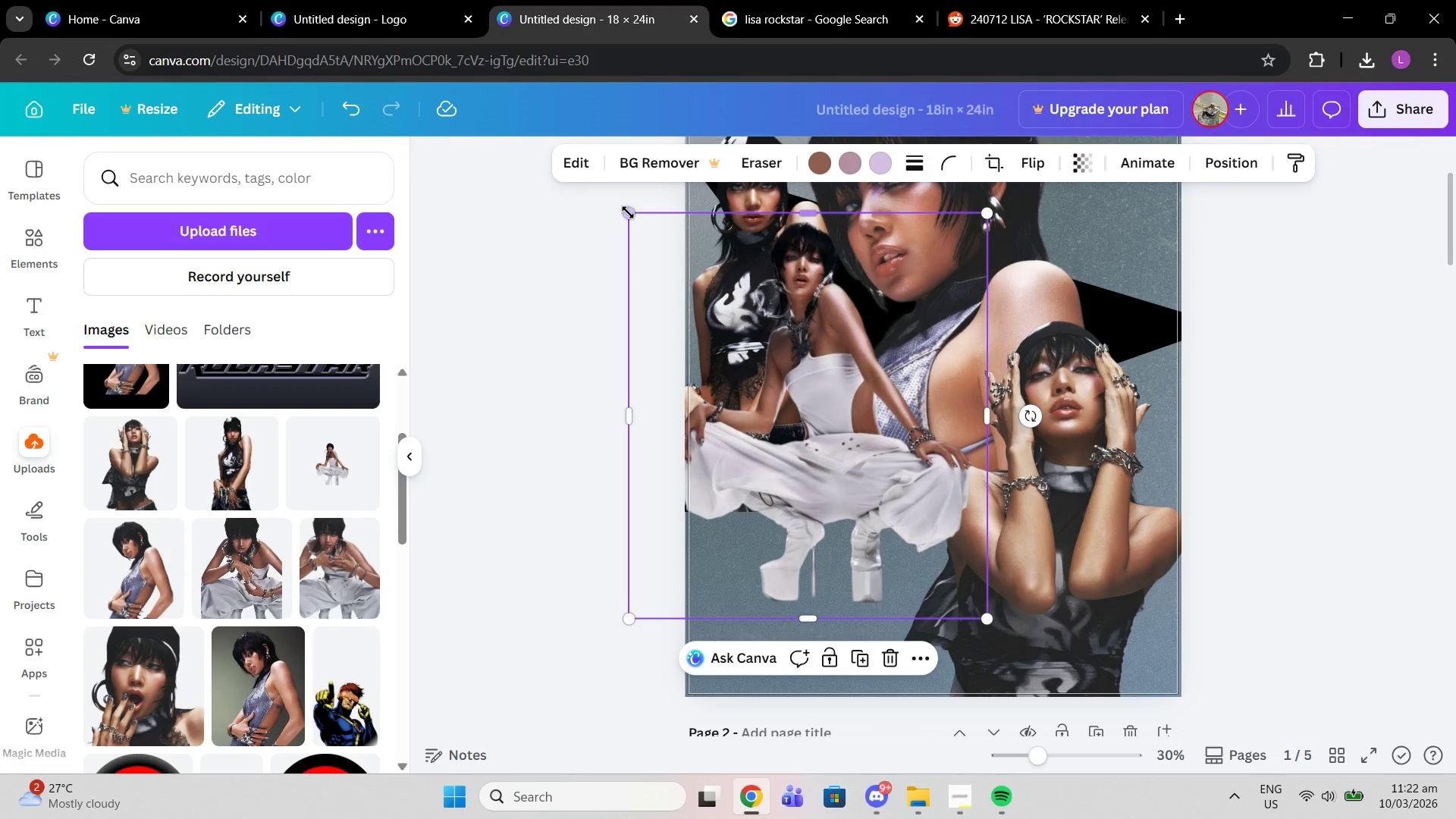 
left_click_drag(start_coordinate=[628, 212], to_coordinate=[688, 237])
 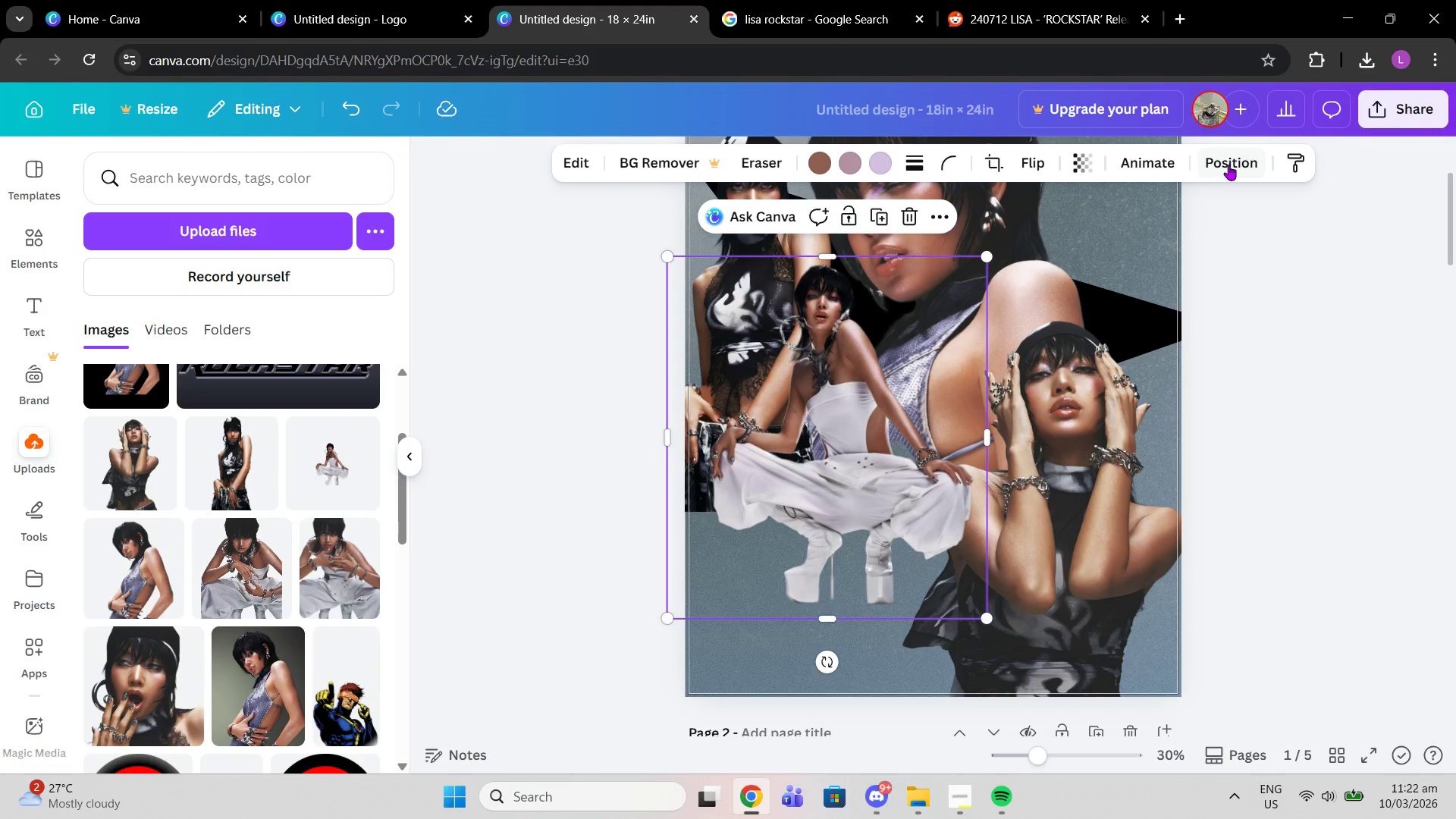 
left_click([1237, 159])
 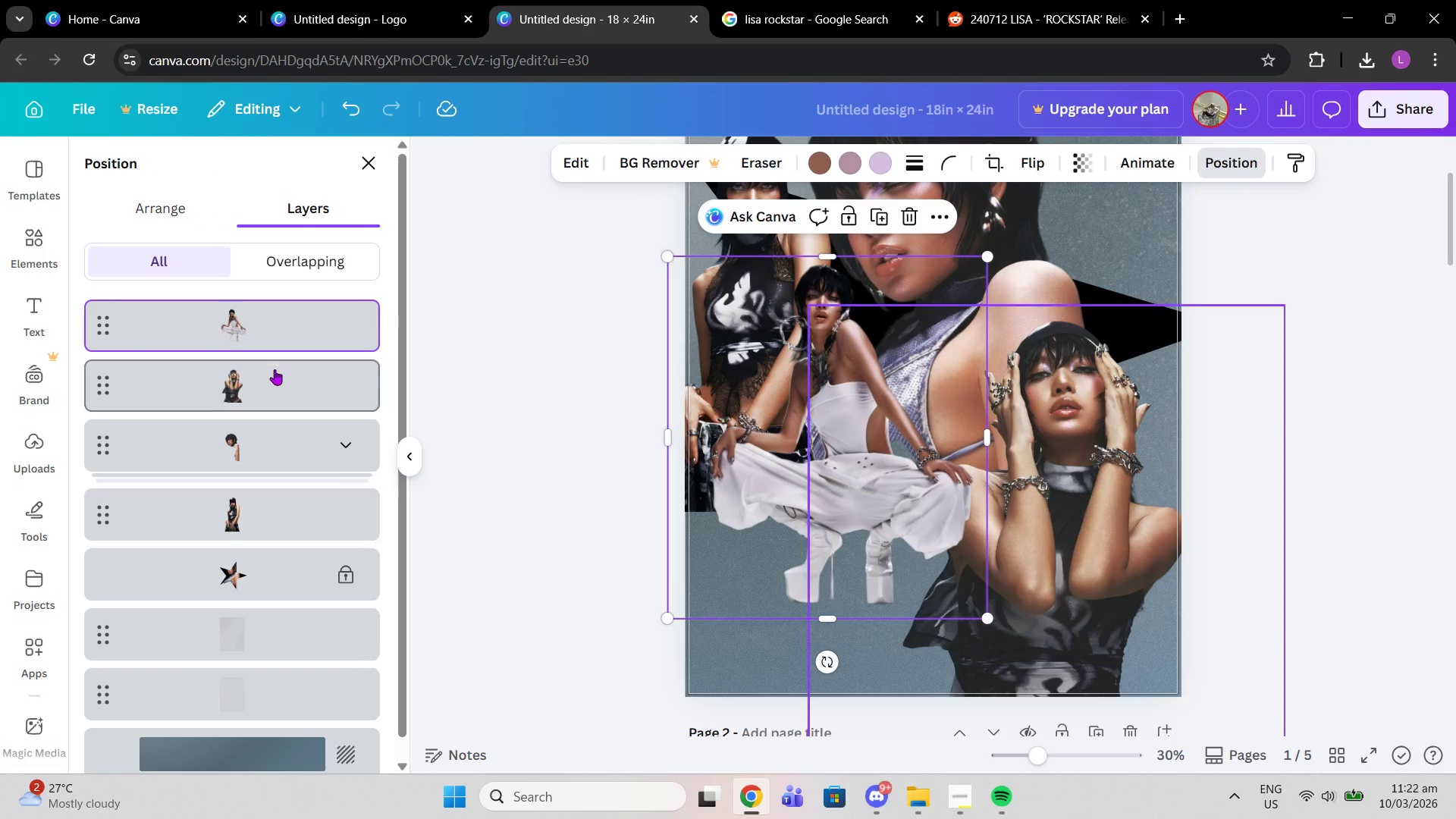 
left_click_drag(start_coordinate=[269, 386], to_coordinate=[275, 301])
 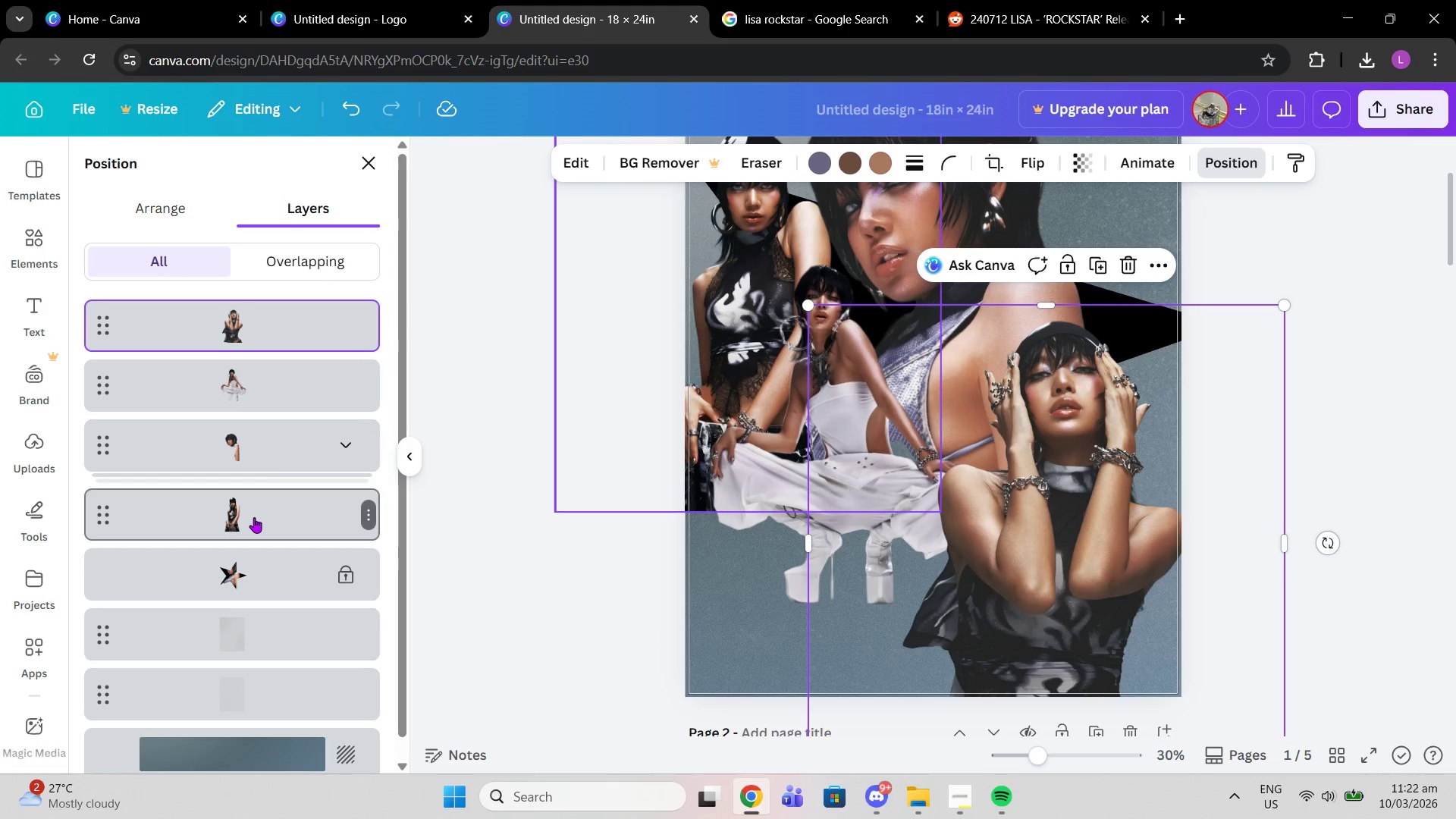 
left_click([254, 517])
 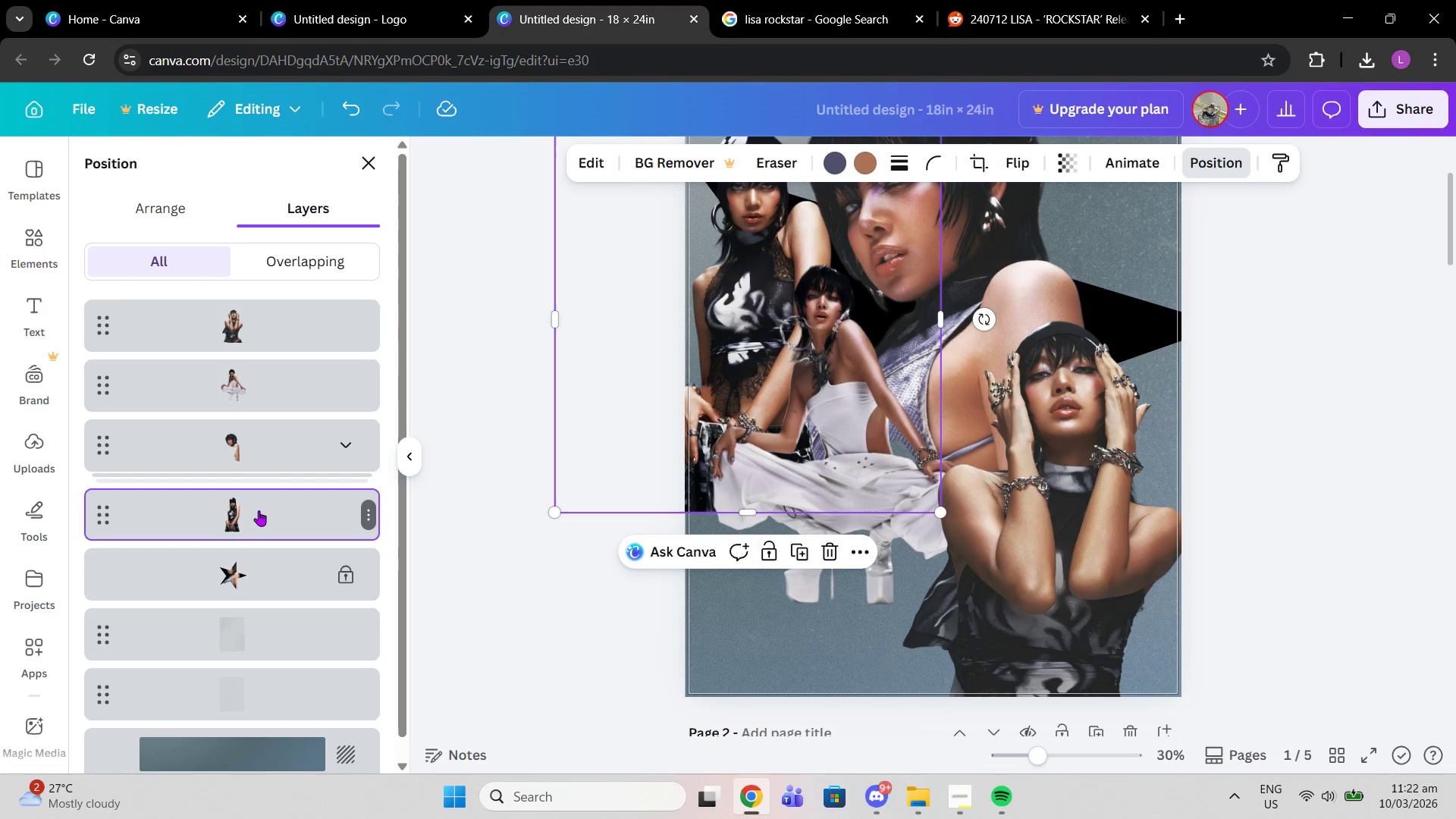 
left_click_drag(start_coordinate=[259, 510], to_coordinate=[271, 598])
 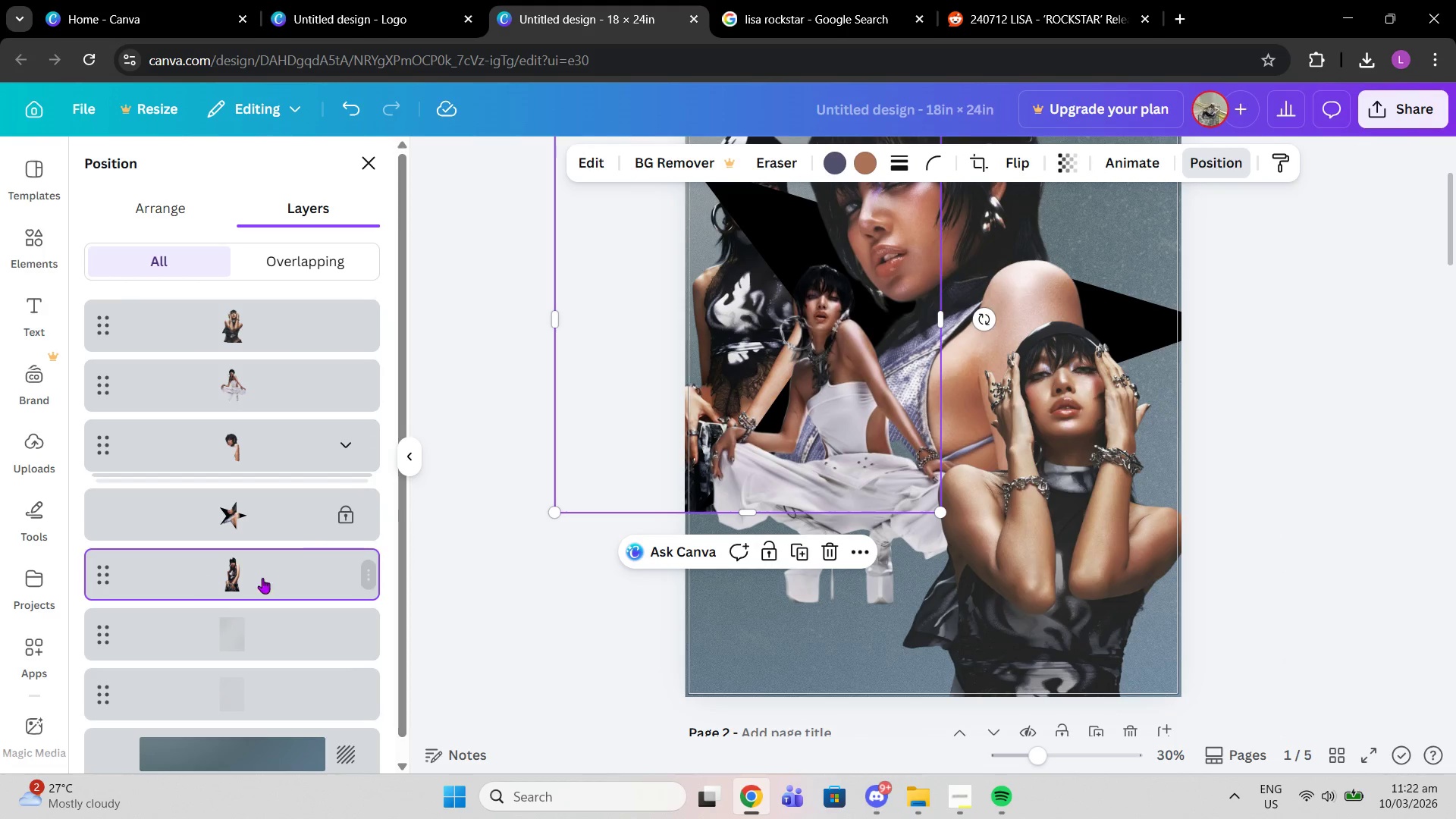 
scroll: coordinate [455, 540], scroll_direction: up, amount: 2.0
 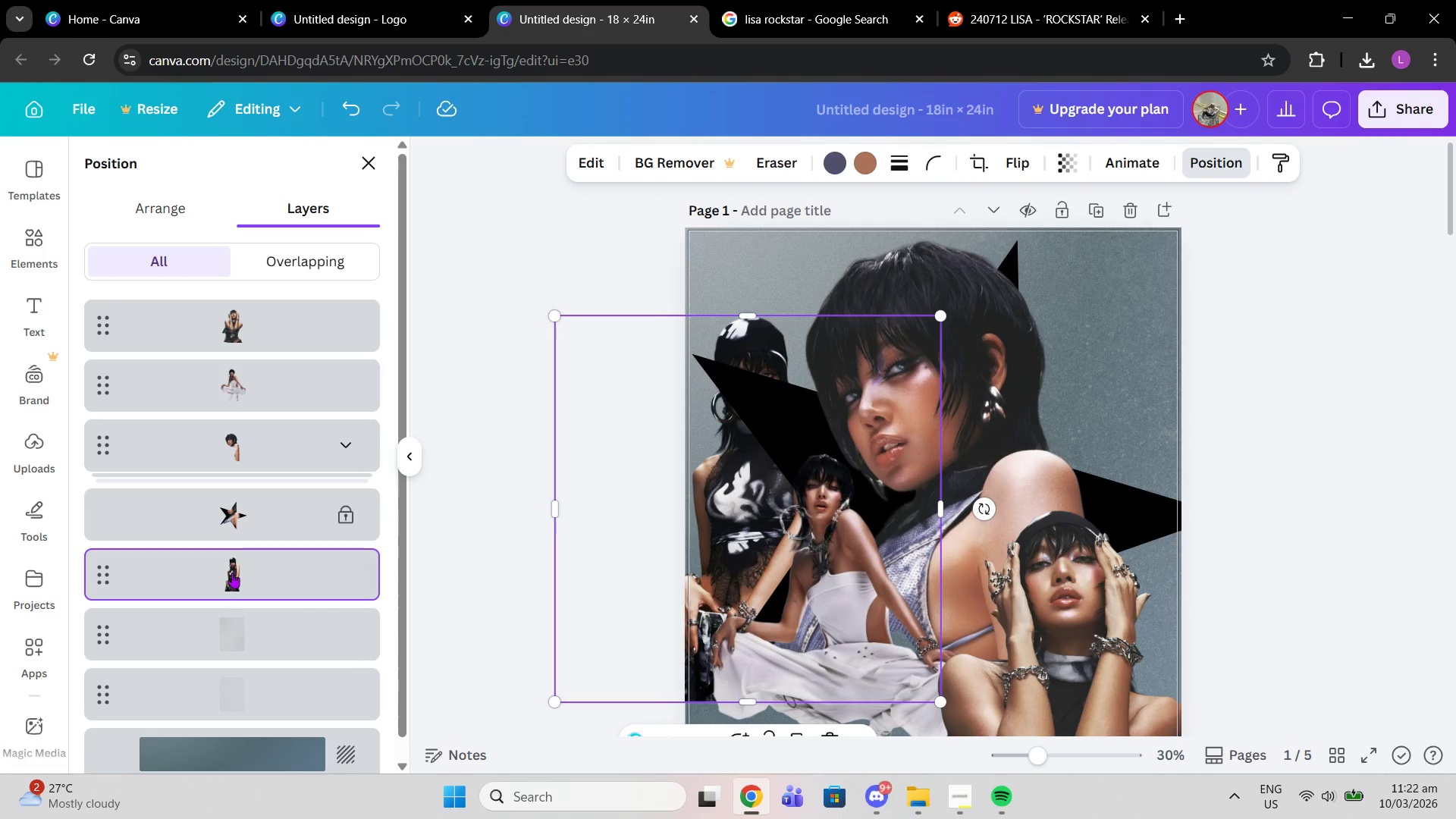 
left_click_drag(start_coordinate=[232, 569], to_coordinate=[237, 496])
 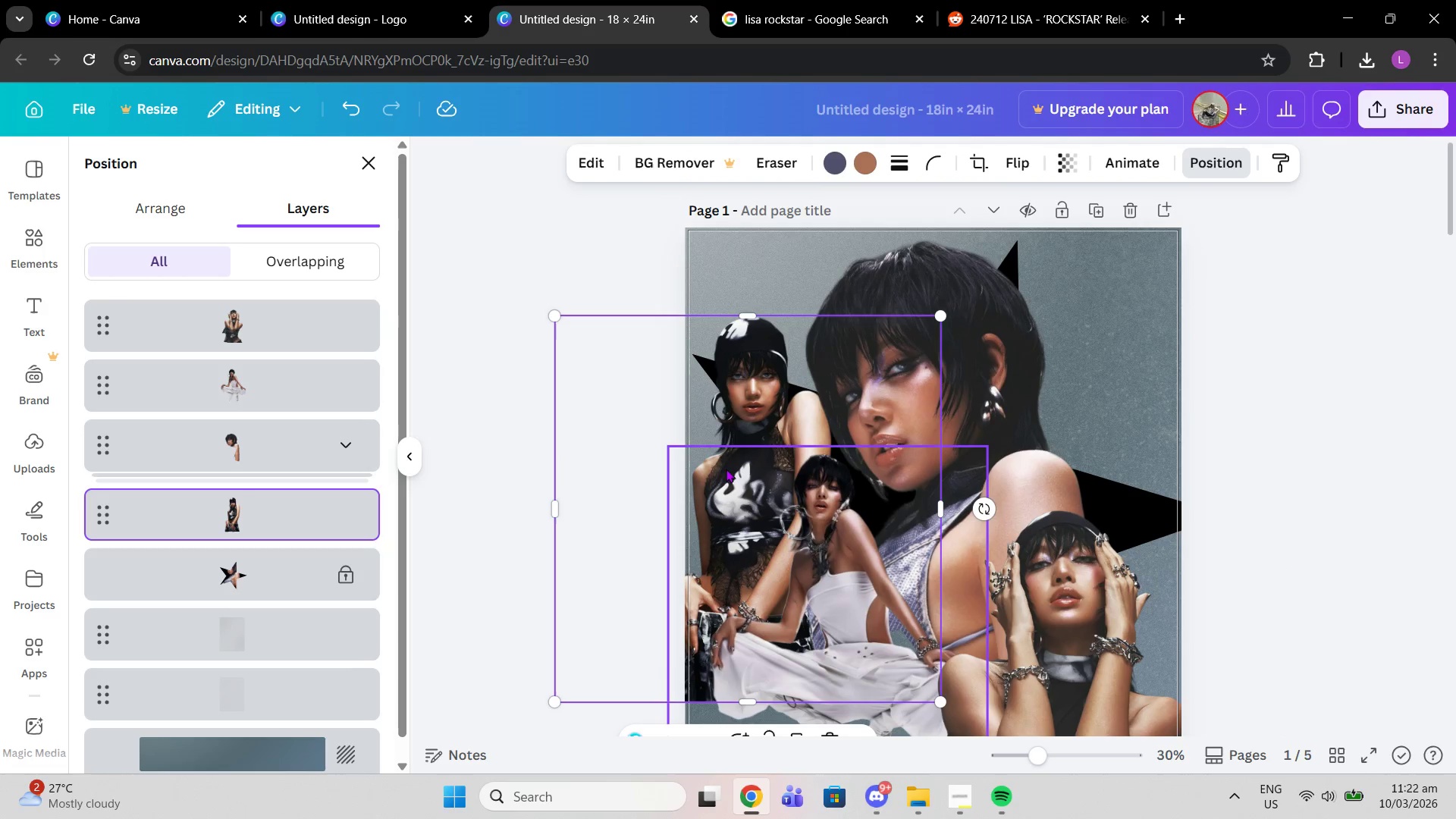 
left_click([746, 479])
 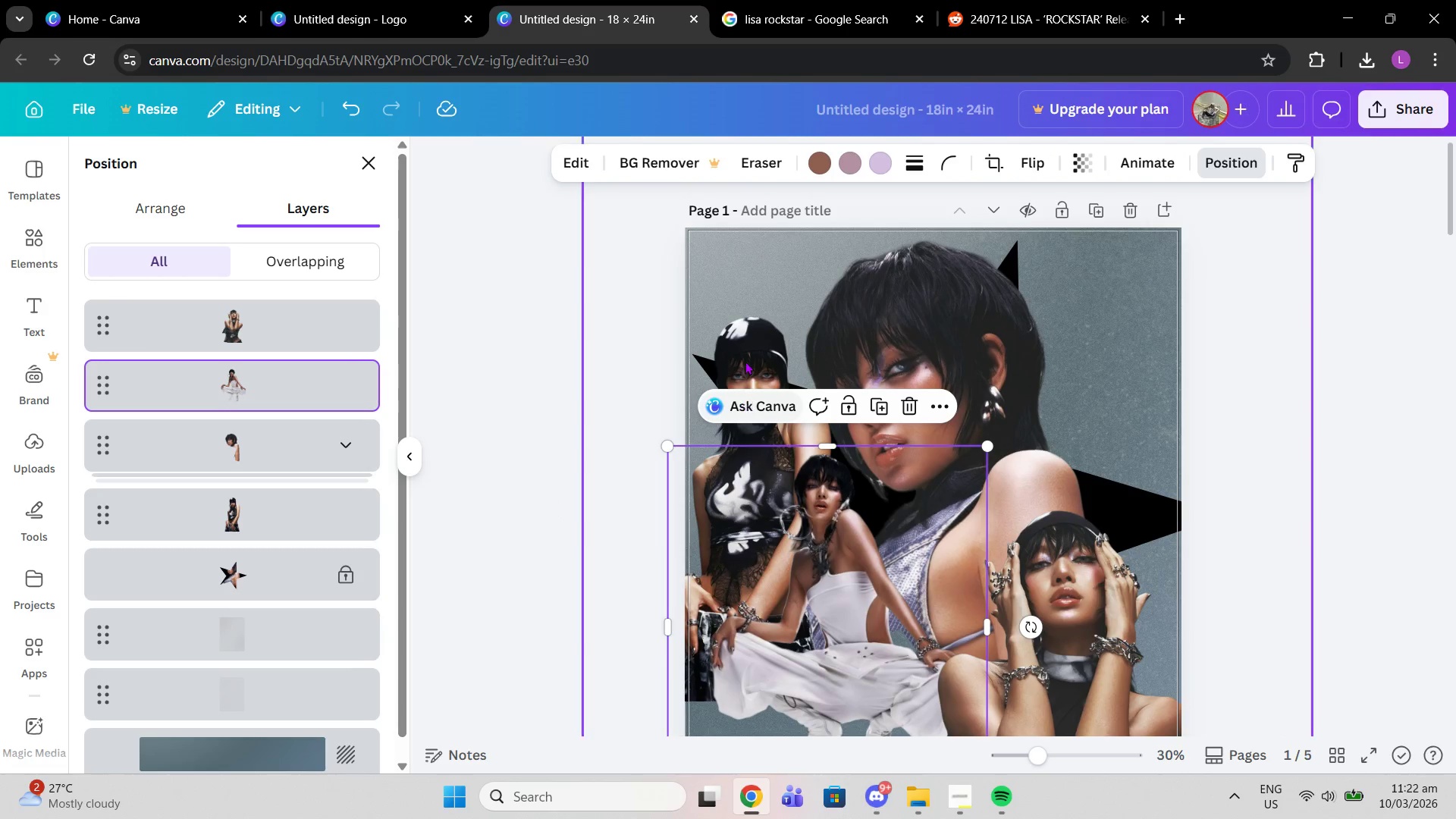 
left_click([745, 348])
 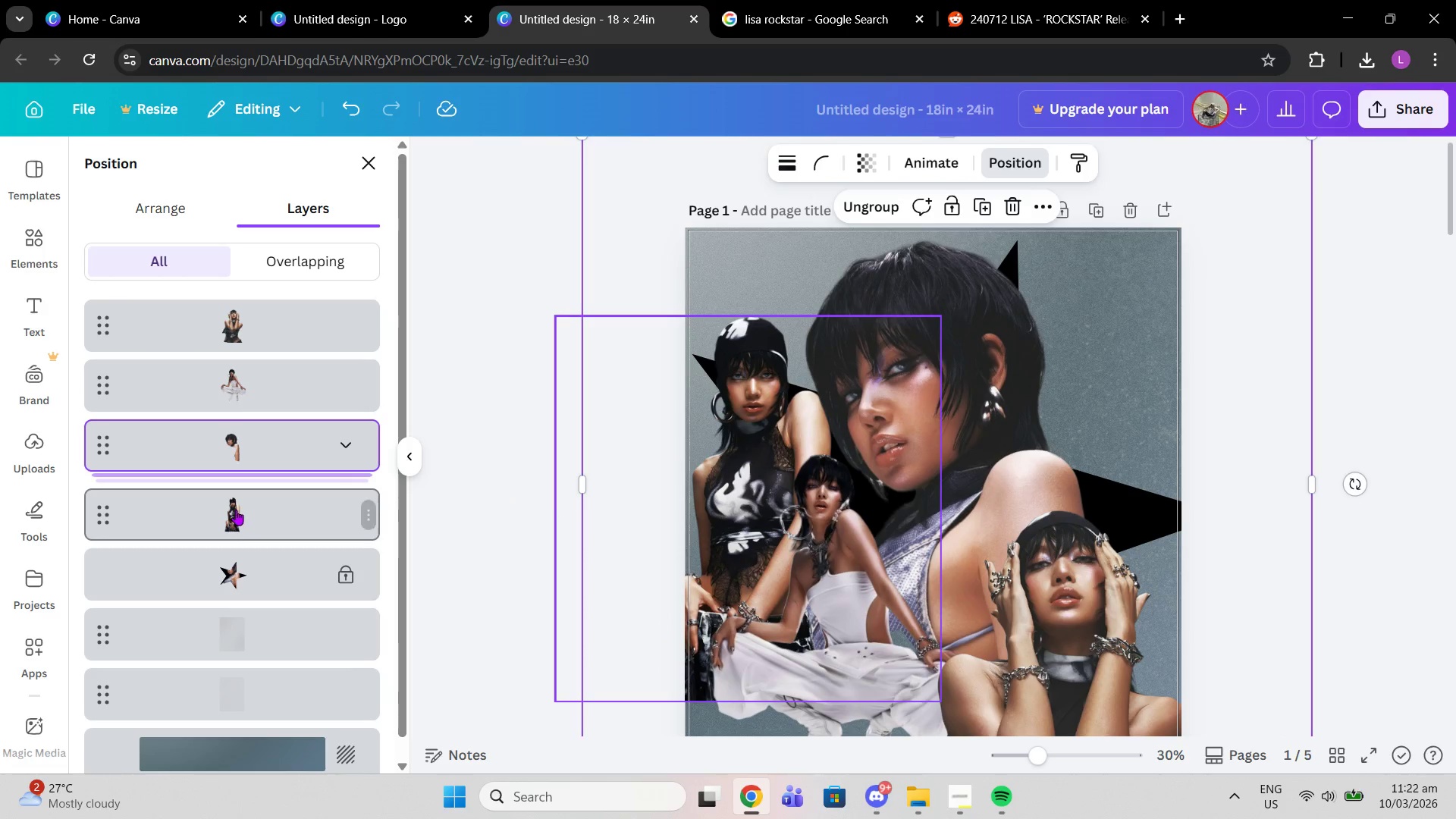 
left_click([235, 509])
 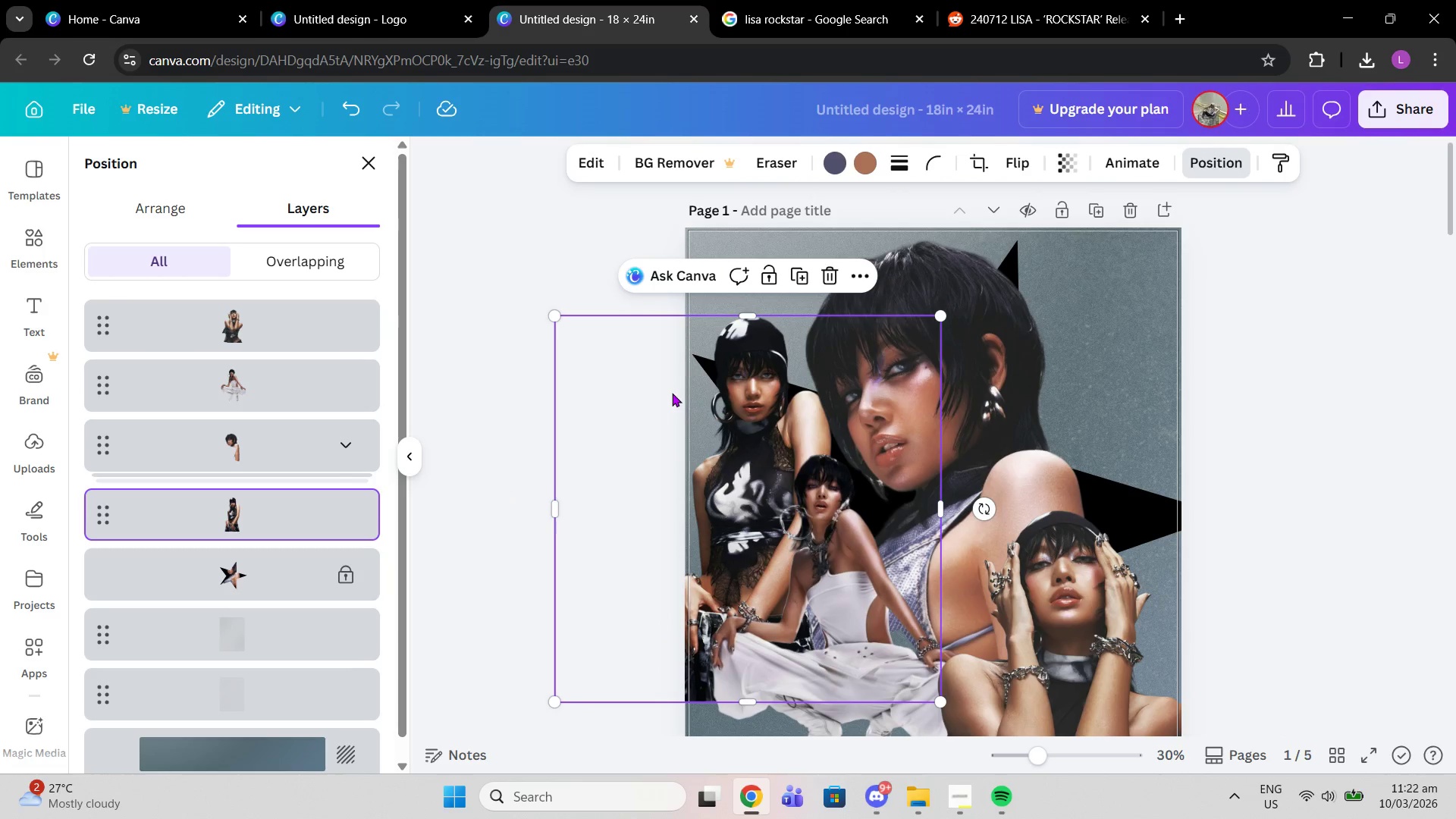 
left_click_drag(start_coordinate=[672, 393], to_coordinate=[656, 391])
 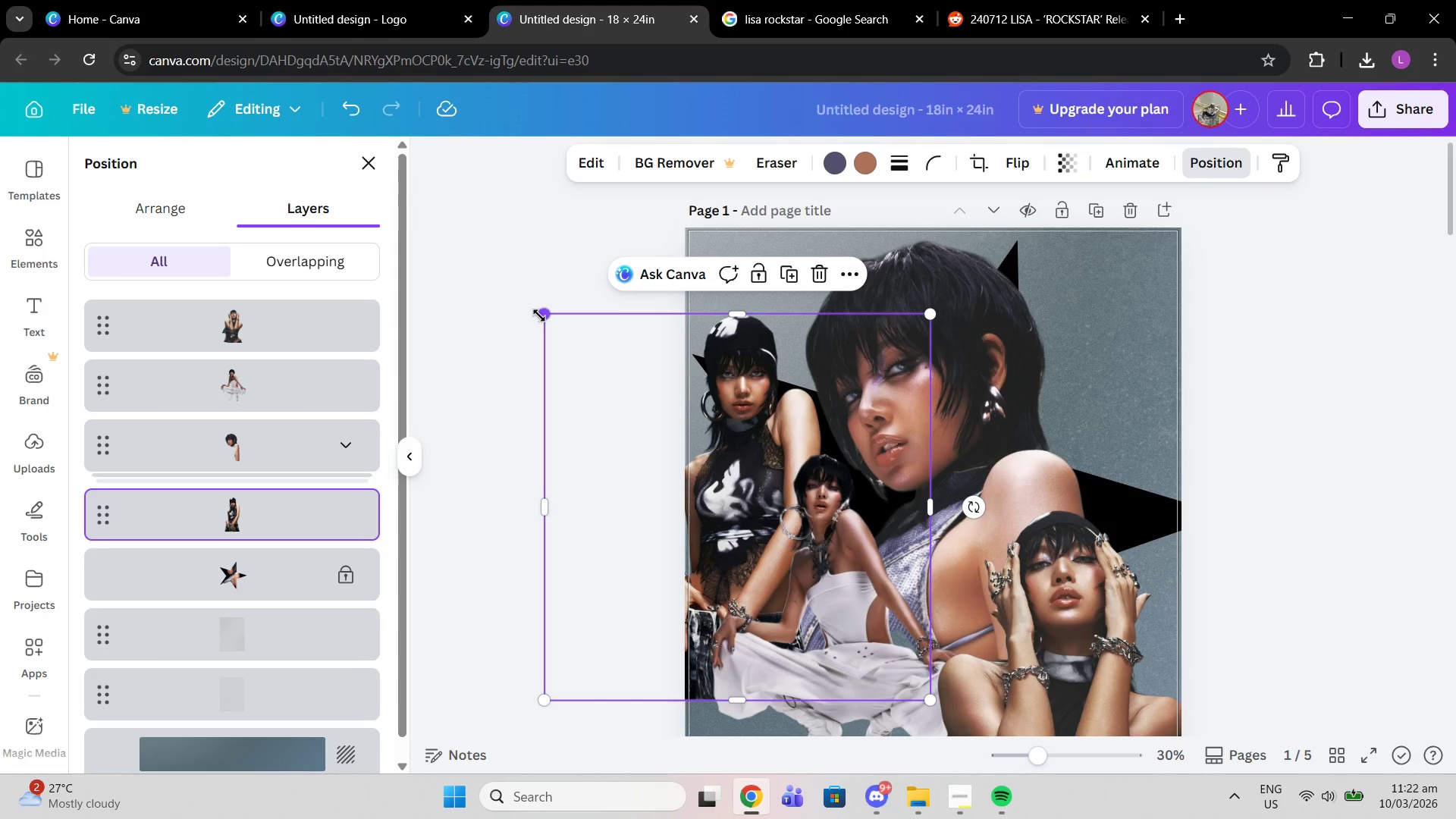 
left_click_drag(start_coordinate=[539, 315], to_coordinate=[593, 359])
 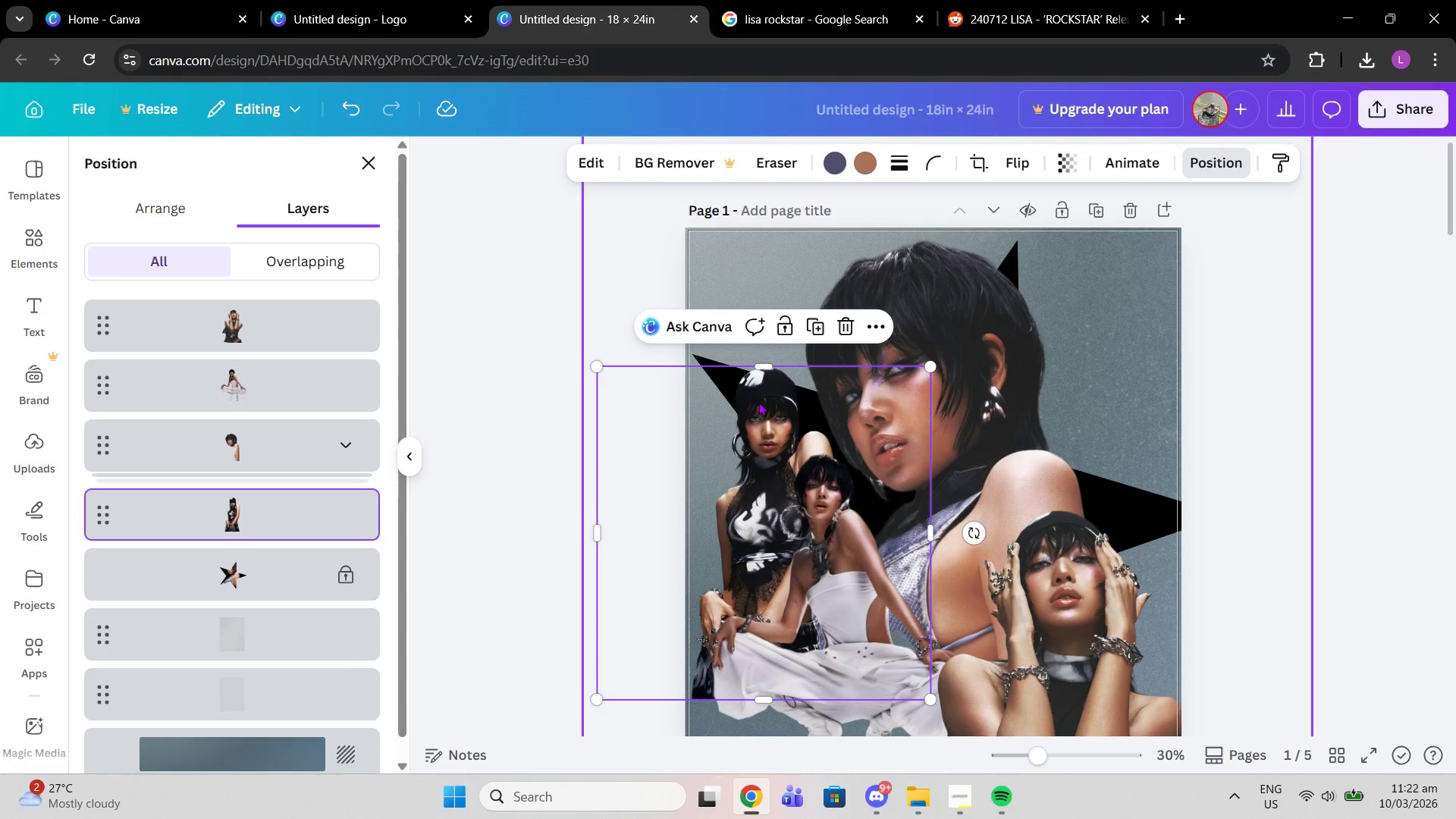 
left_click_drag(start_coordinate=[761, 403], to_coordinate=[738, 399])
 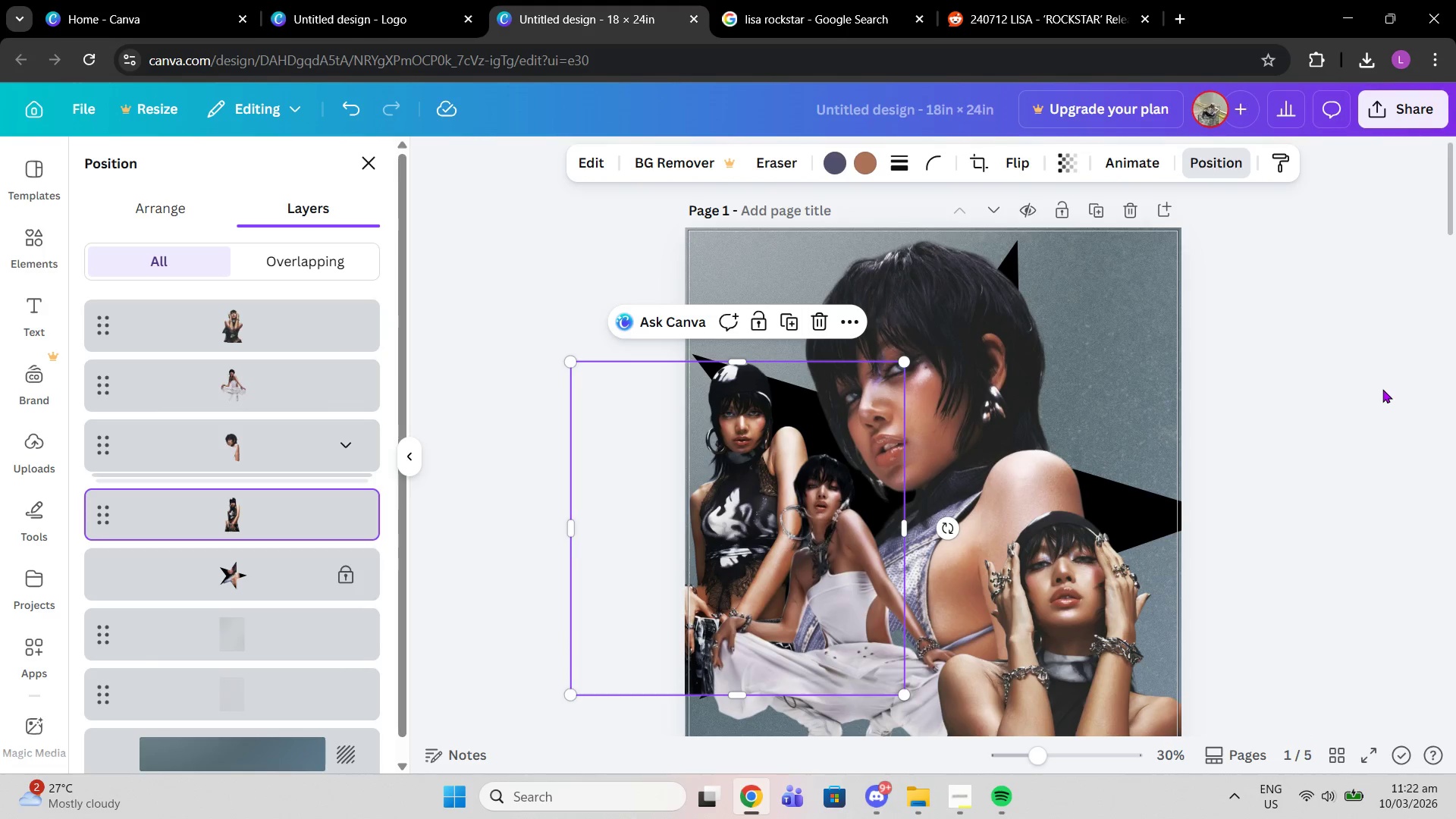 
left_click([1382, 389])
 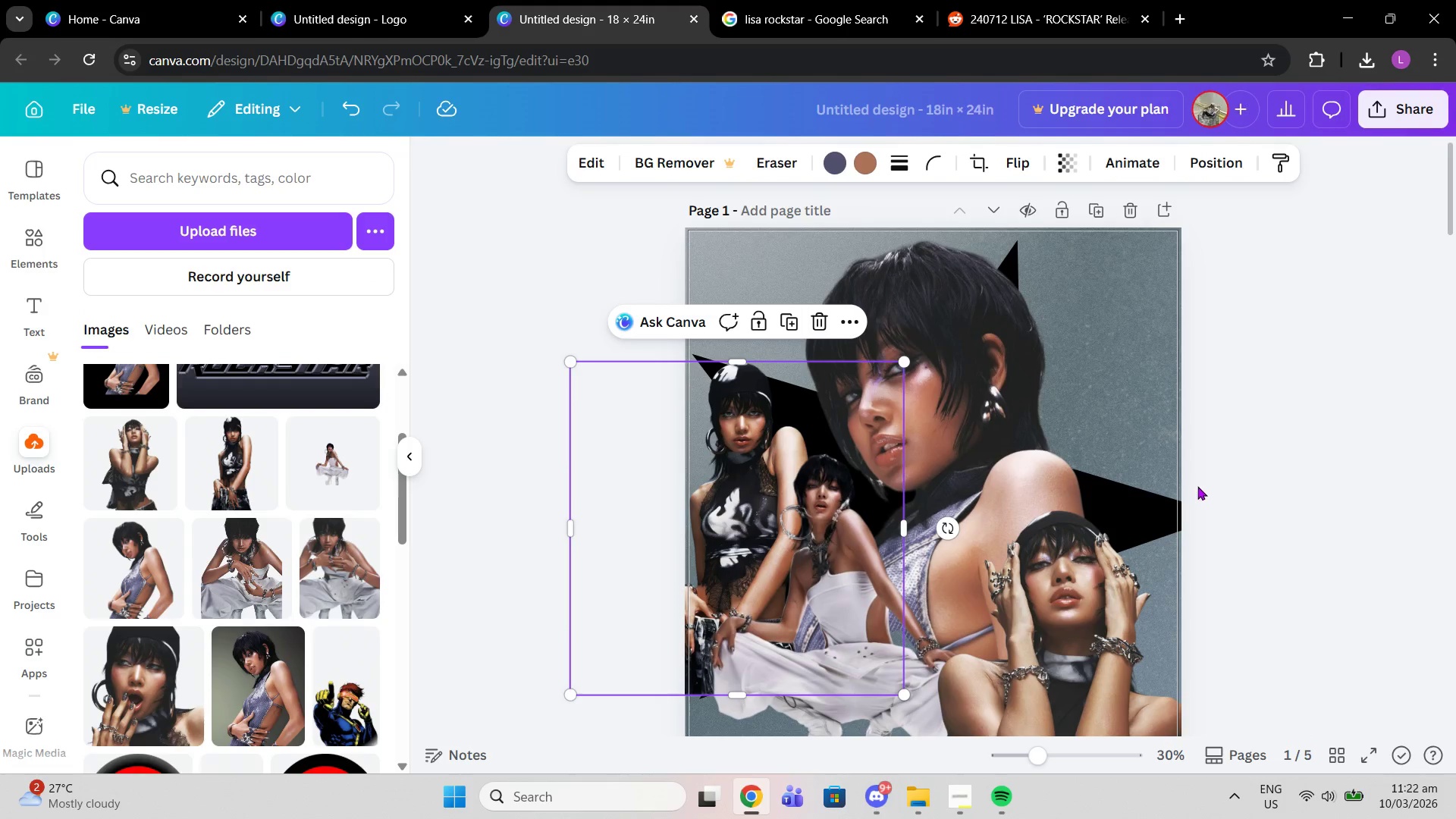 
scroll: coordinate [1197, 486], scroll_direction: down, amount: 1.0
 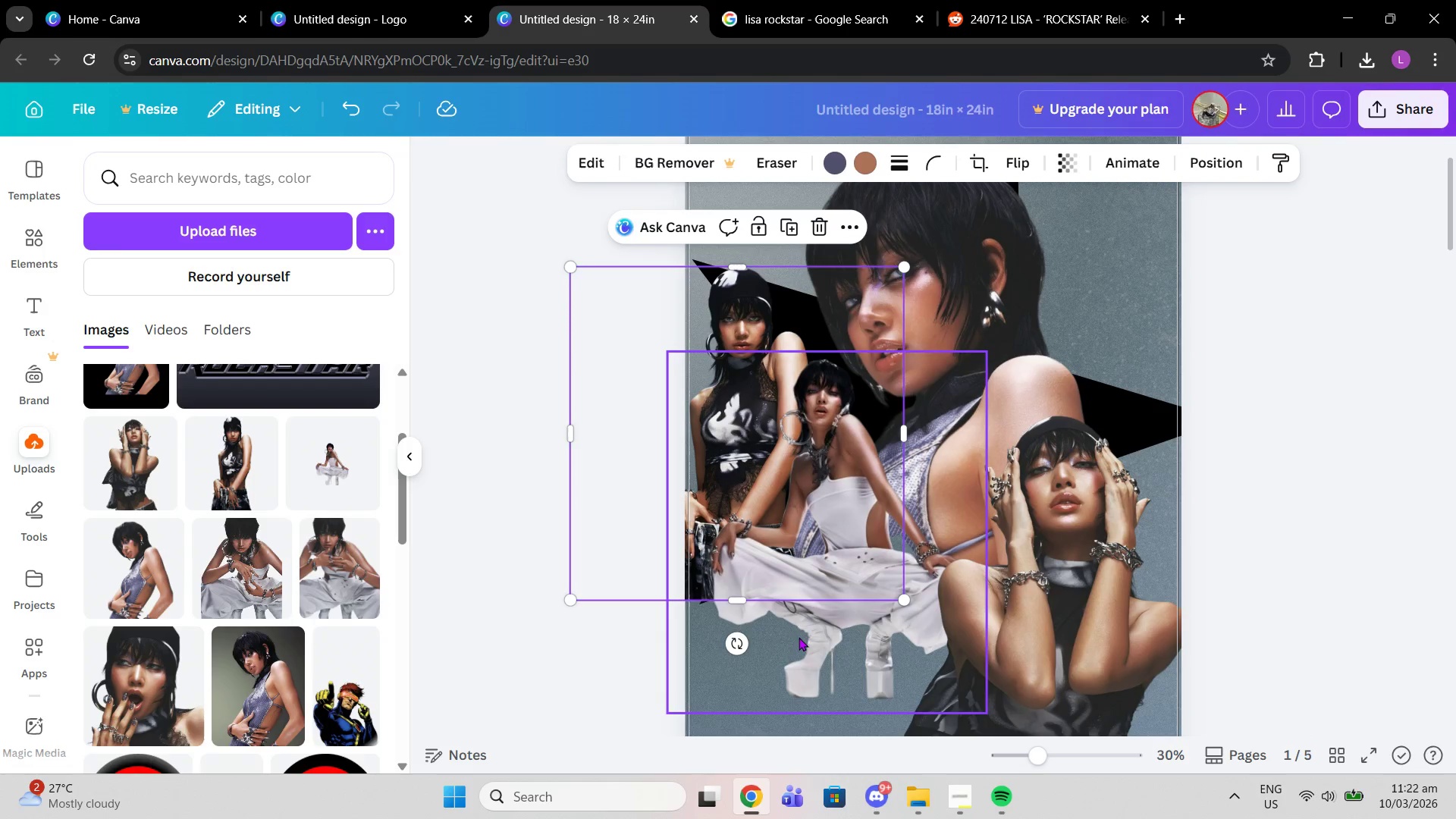 
left_click([778, 637])
 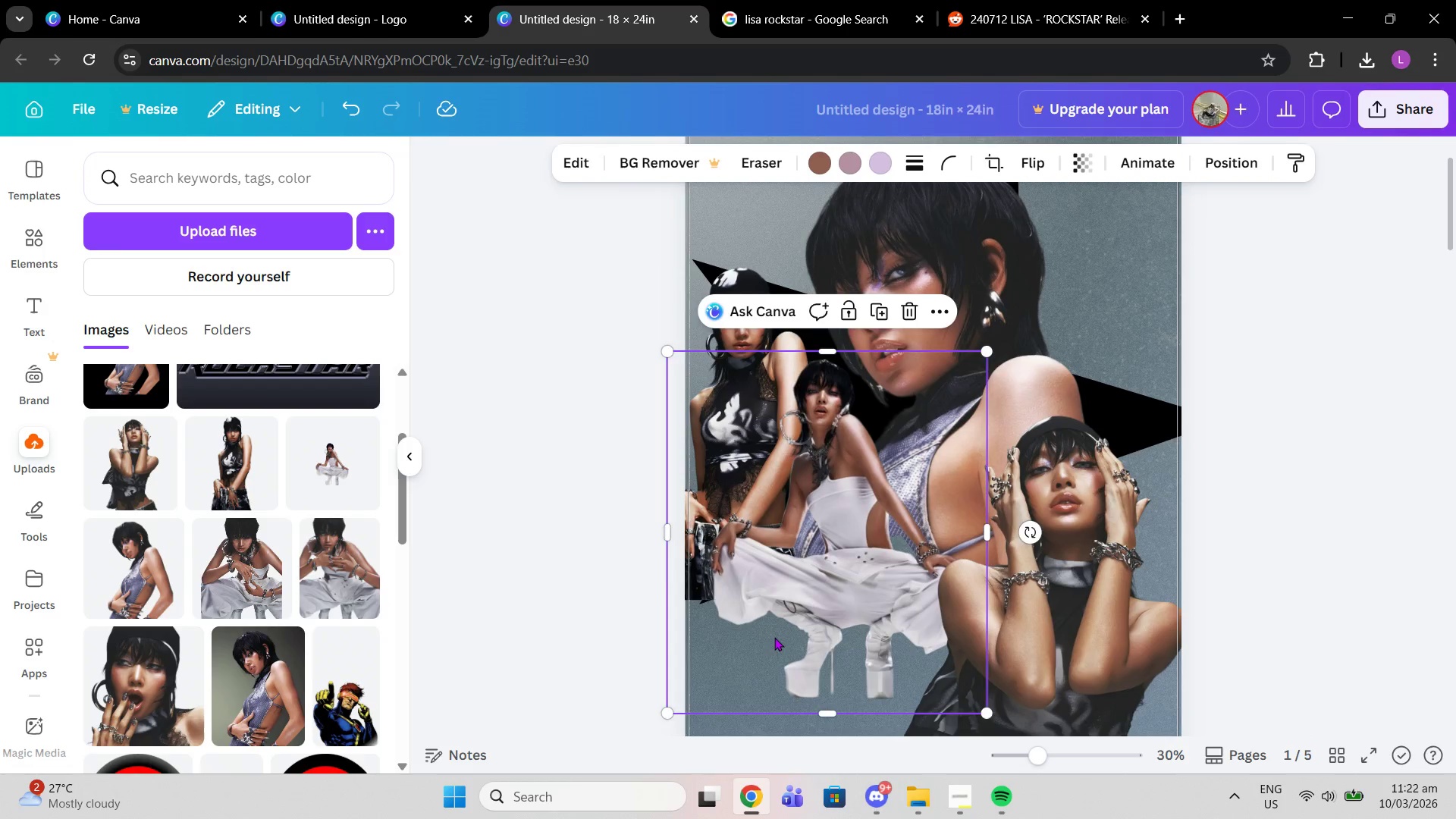 
left_click_drag(start_coordinate=[778, 637], to_coordinate=[758, 645])
 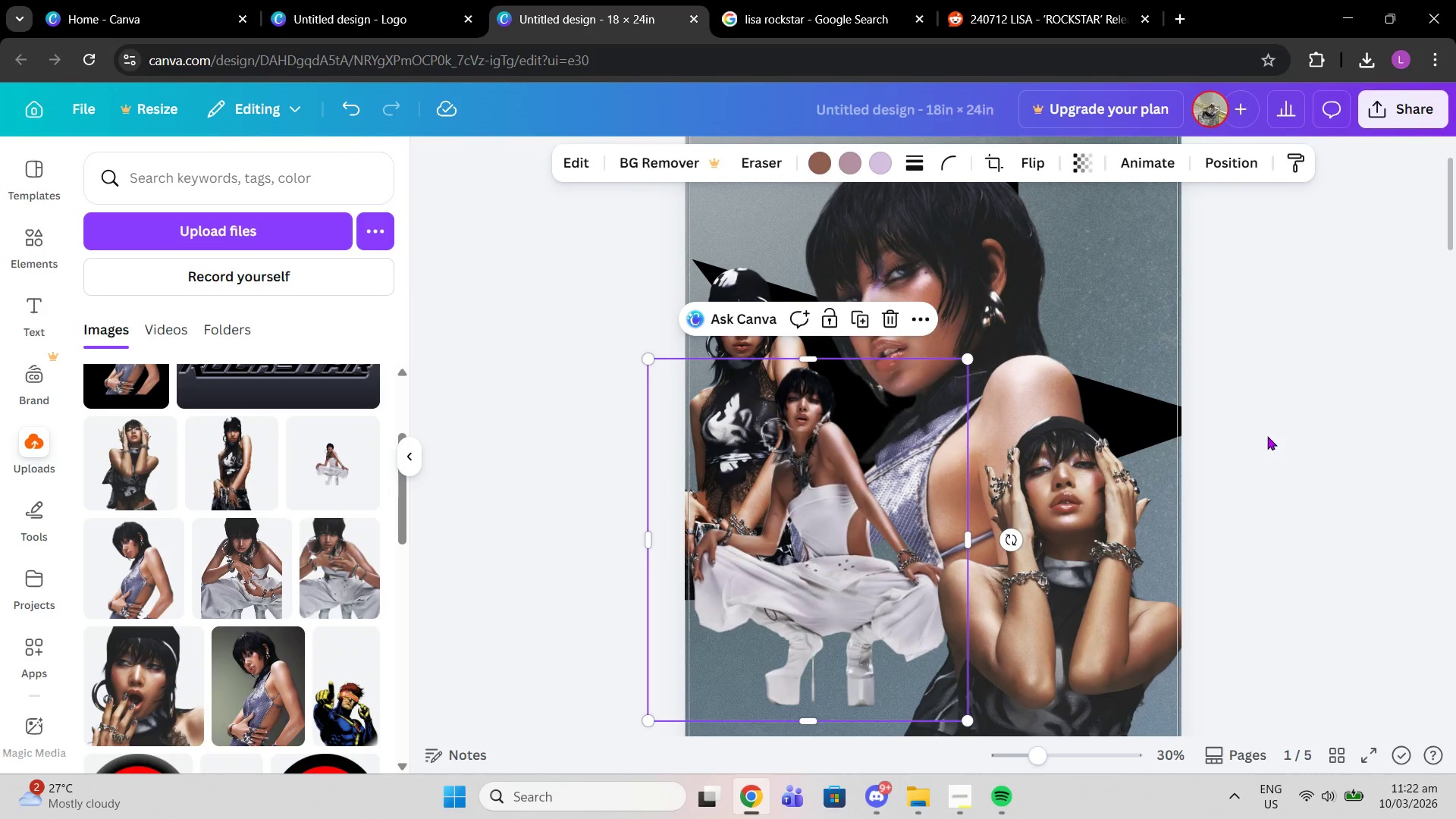 
left_click([1267, 436])
 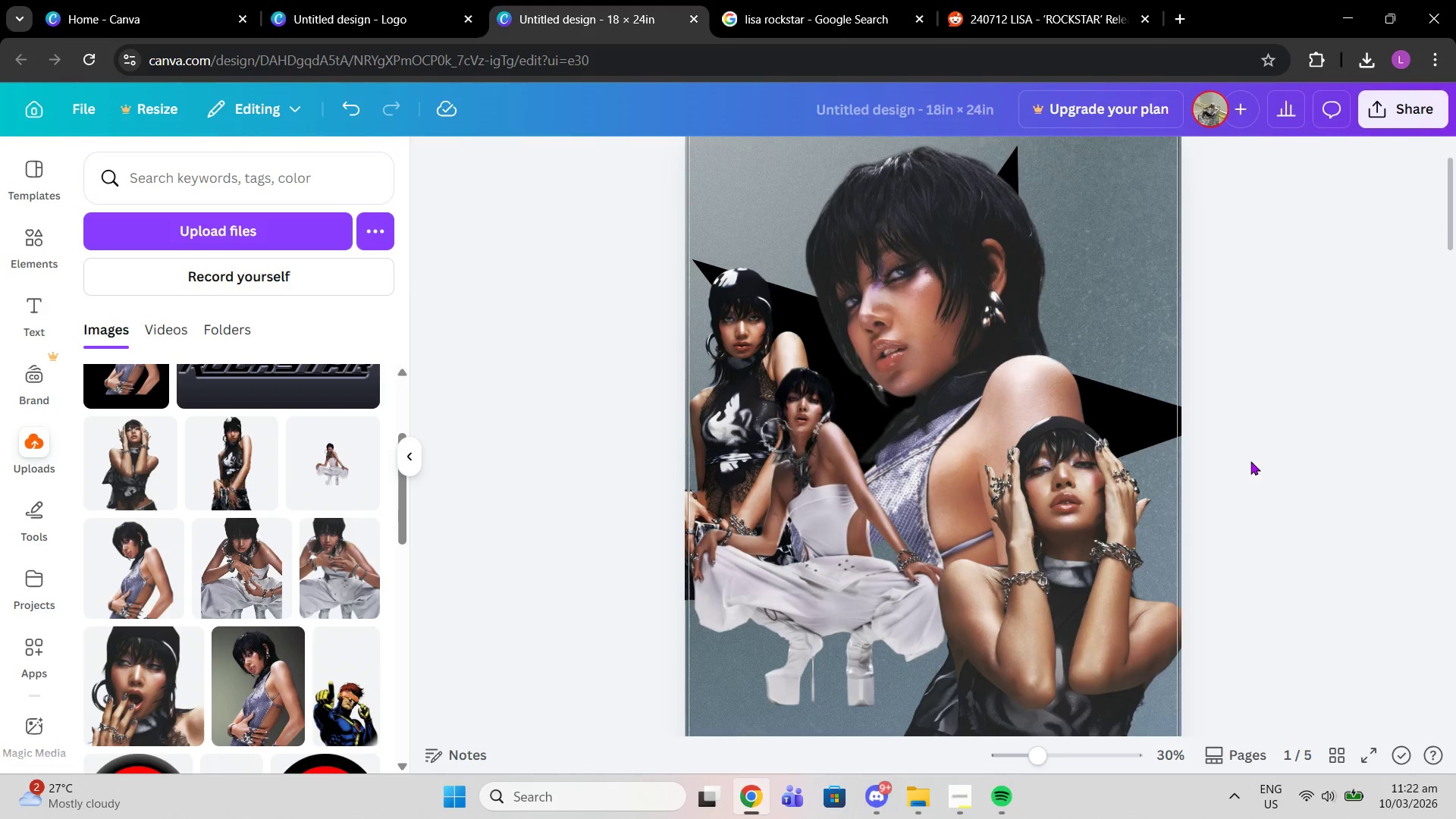 
scroll: coordinate [1250, 461], scroll_direction: down, amount: 1.0
 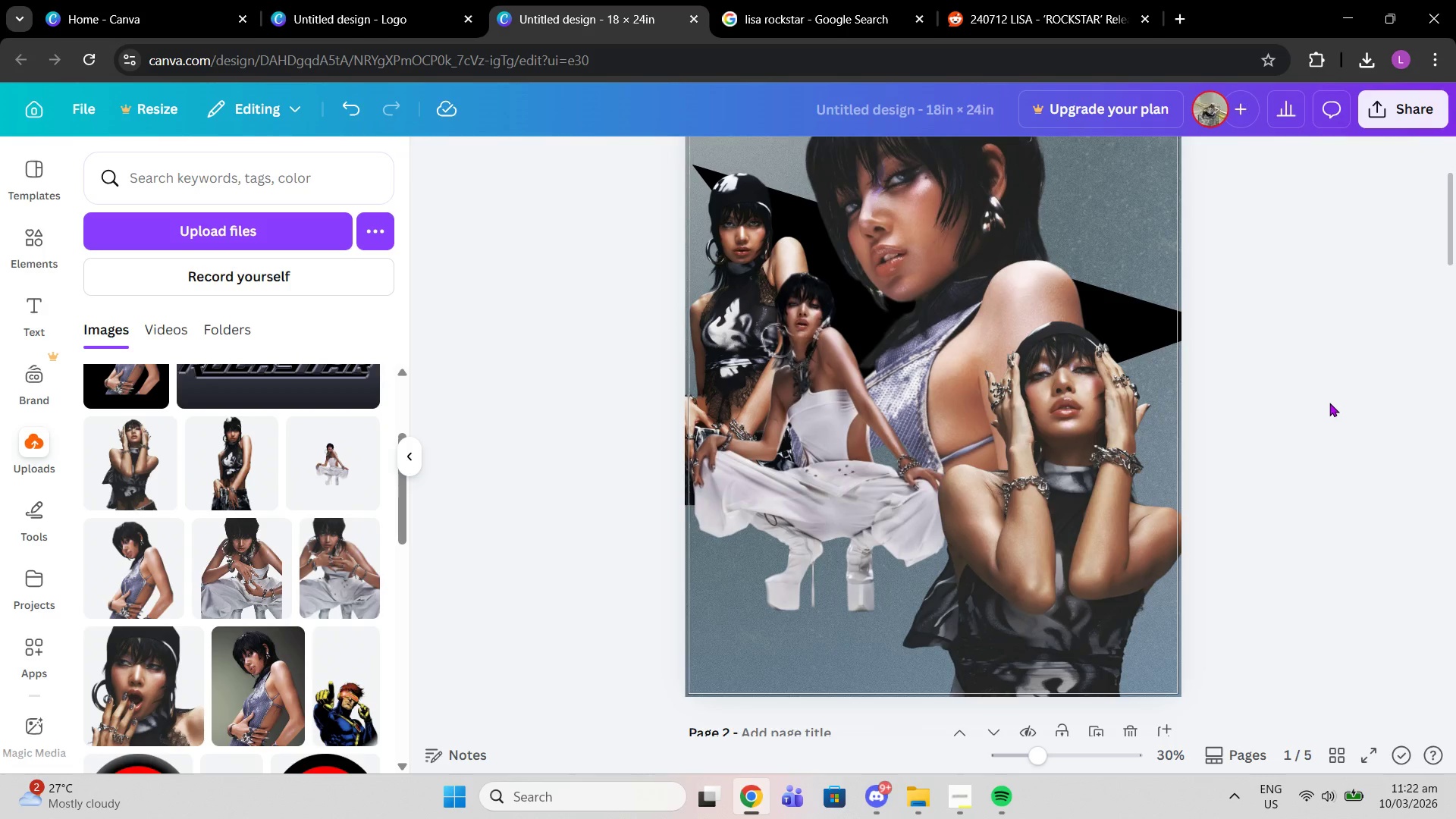 
scroll: coordinate [1329, 403], scroll_direction: up, amount: 1.0
 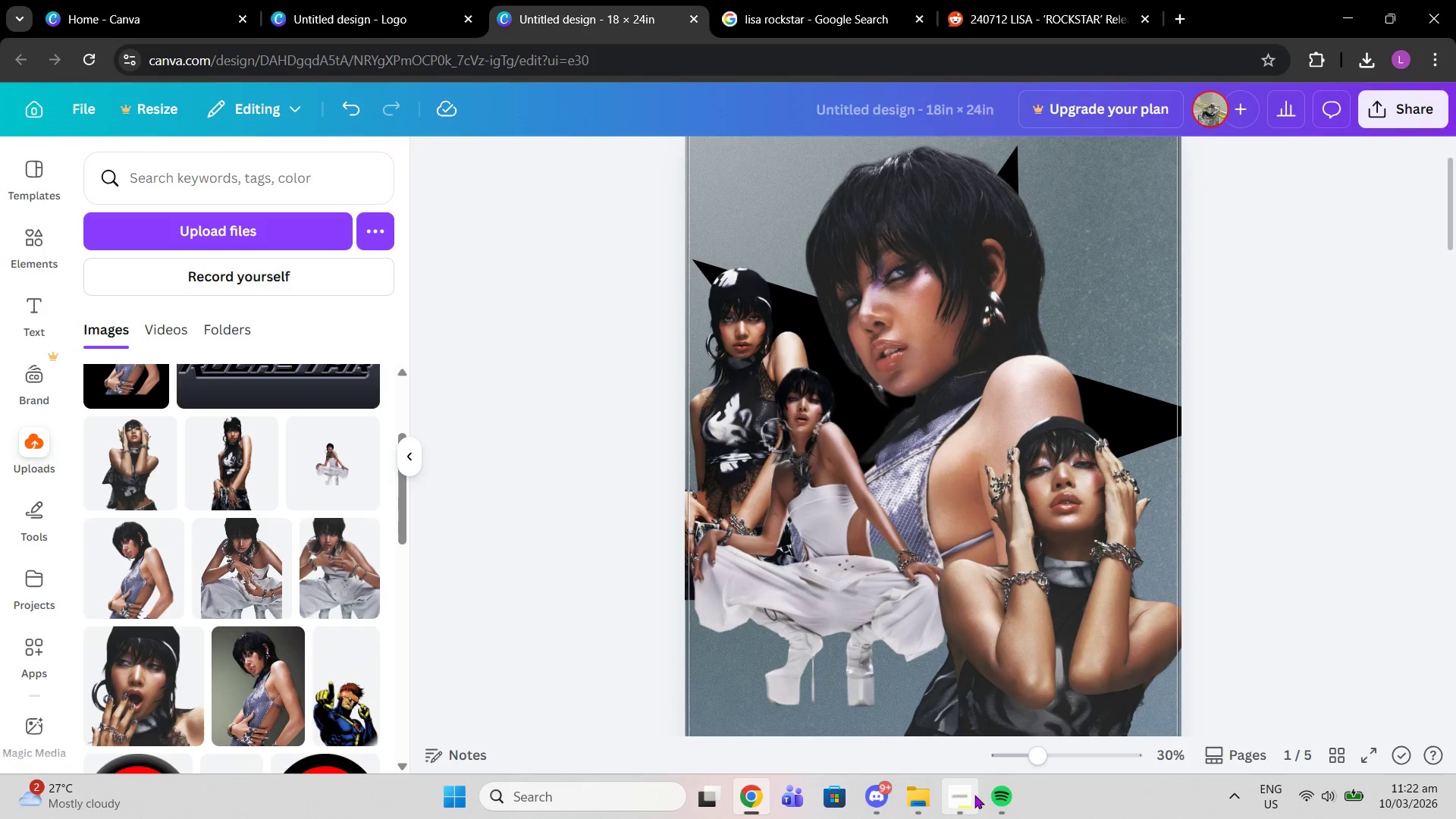 
left_click([962, 799])